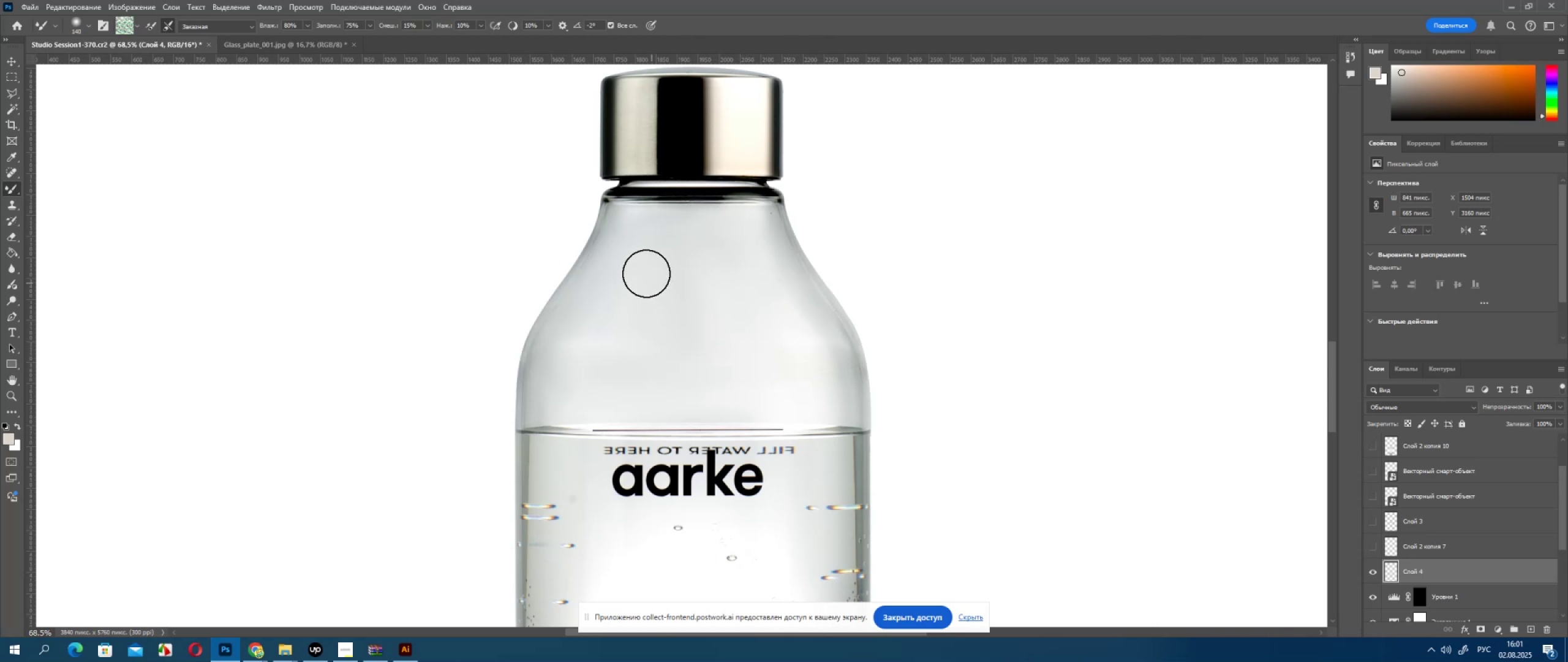 
left_click_drag(start_coordinate=[639, 235], to_coordinate=[630, 297])
 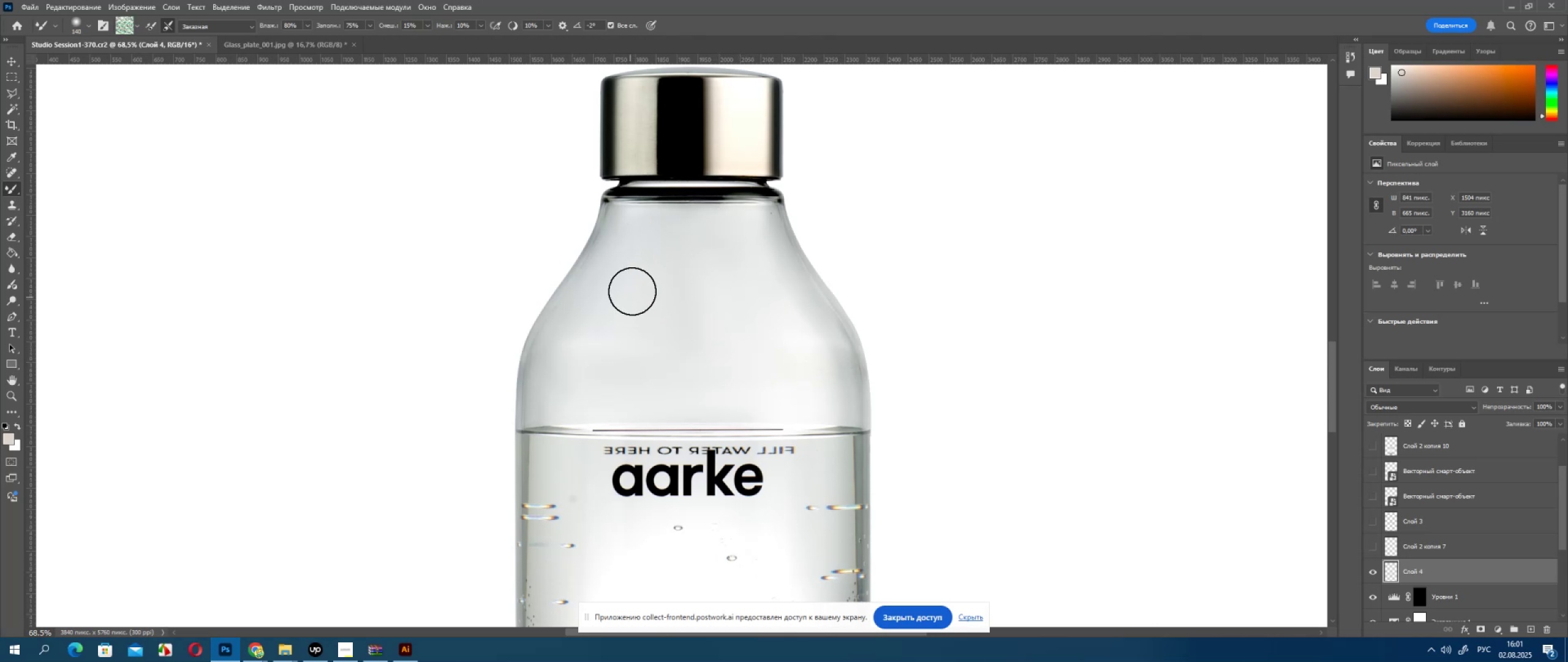 
left_click_drag(start_coordinate=[631, 289], to_coordinate=[636, 233])
 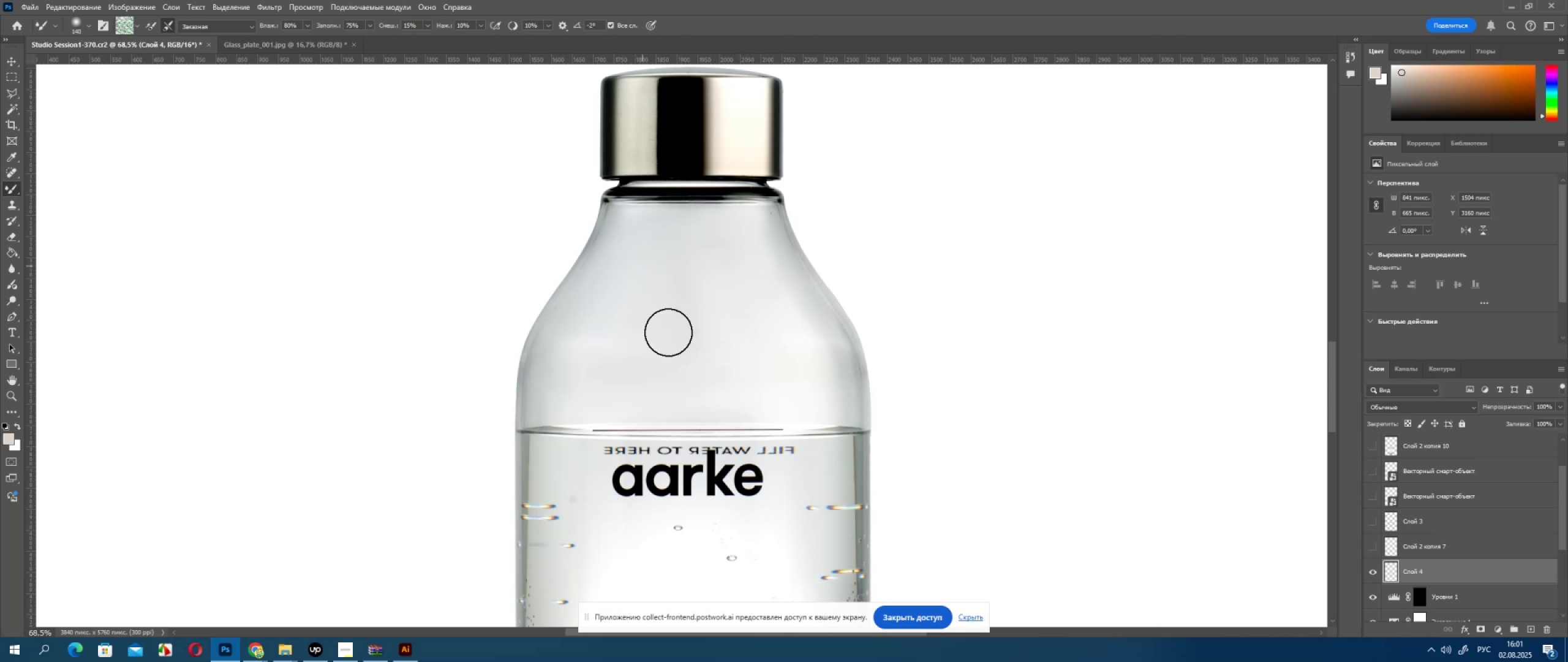 
hold_key(key=AltLeft, duration=0.38)
scroll: coordinate [742, 386], scroll_direction: down, amount: 6.0
 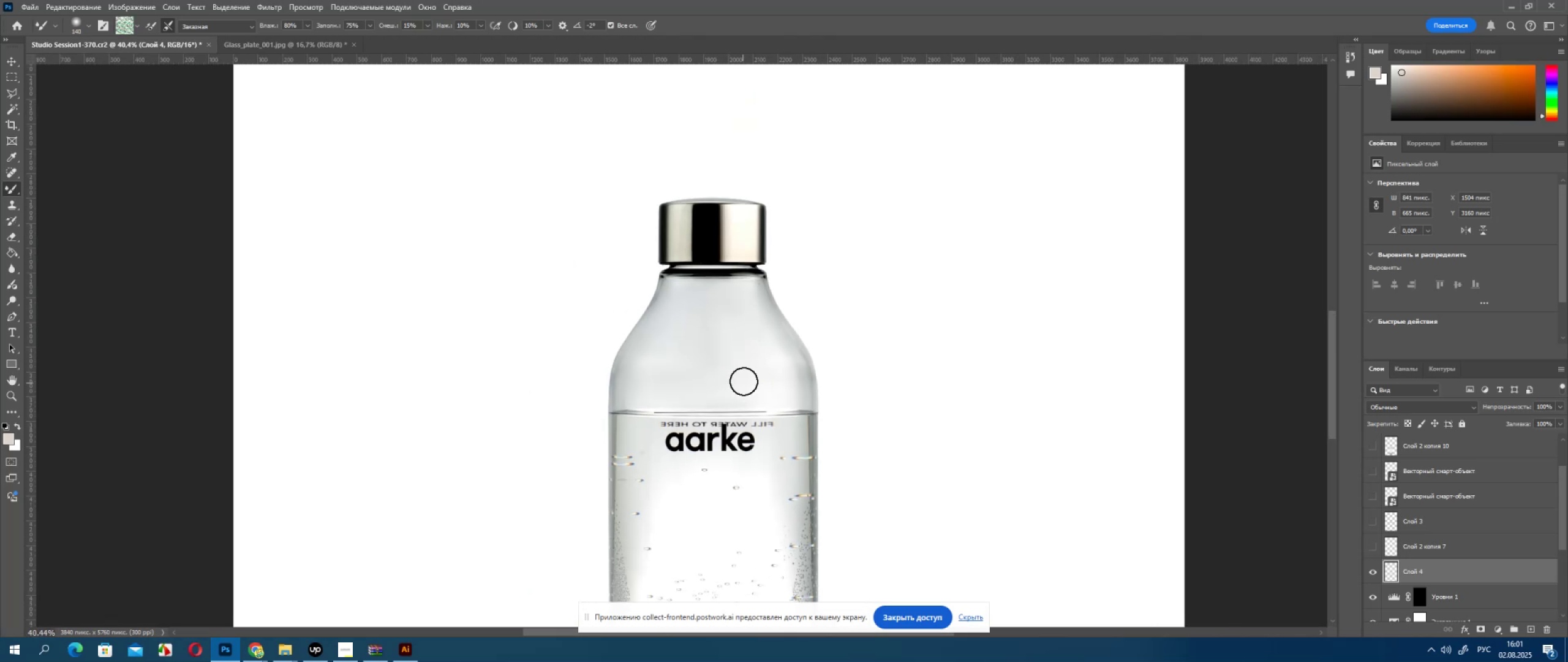 
hold_key(key=AltLeft, duration=0.35)
 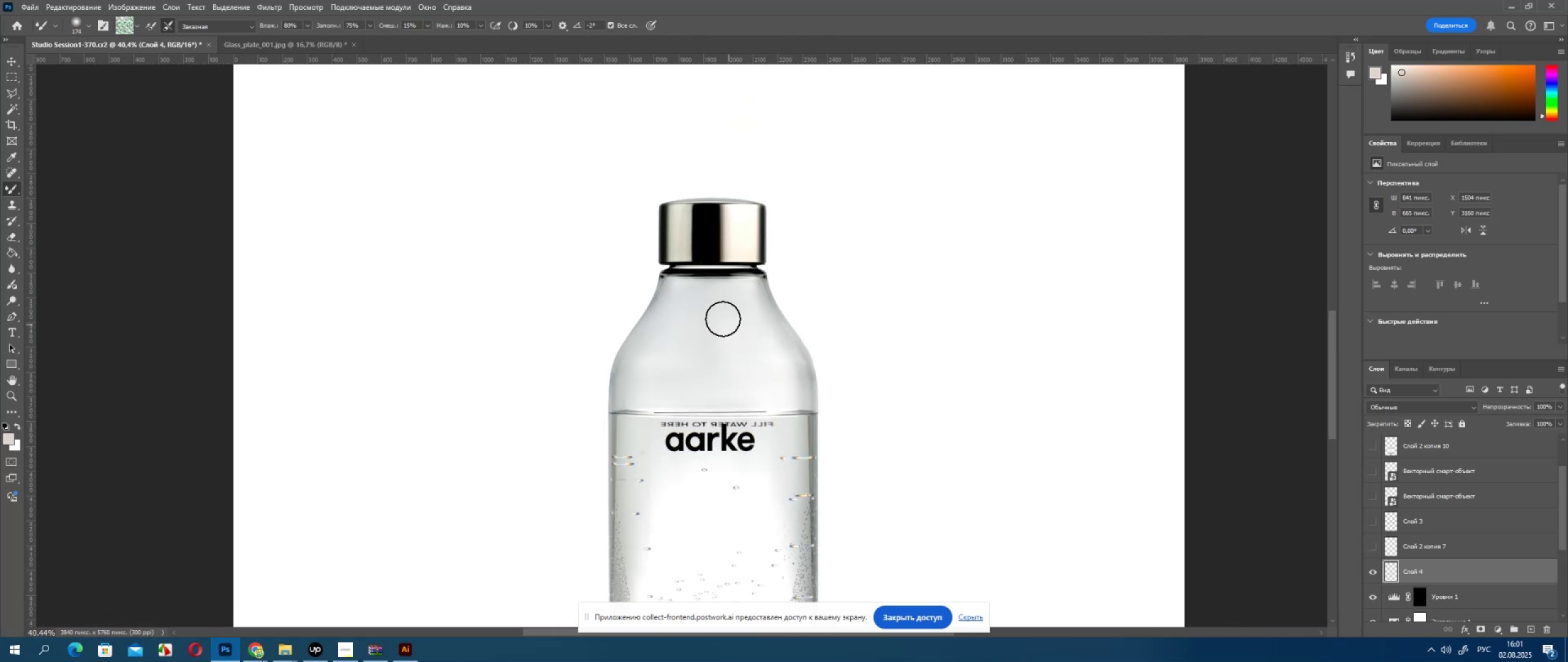 
left_click_drag(start_coordinate=[718, 311], to_coordinate=[723, 383])
 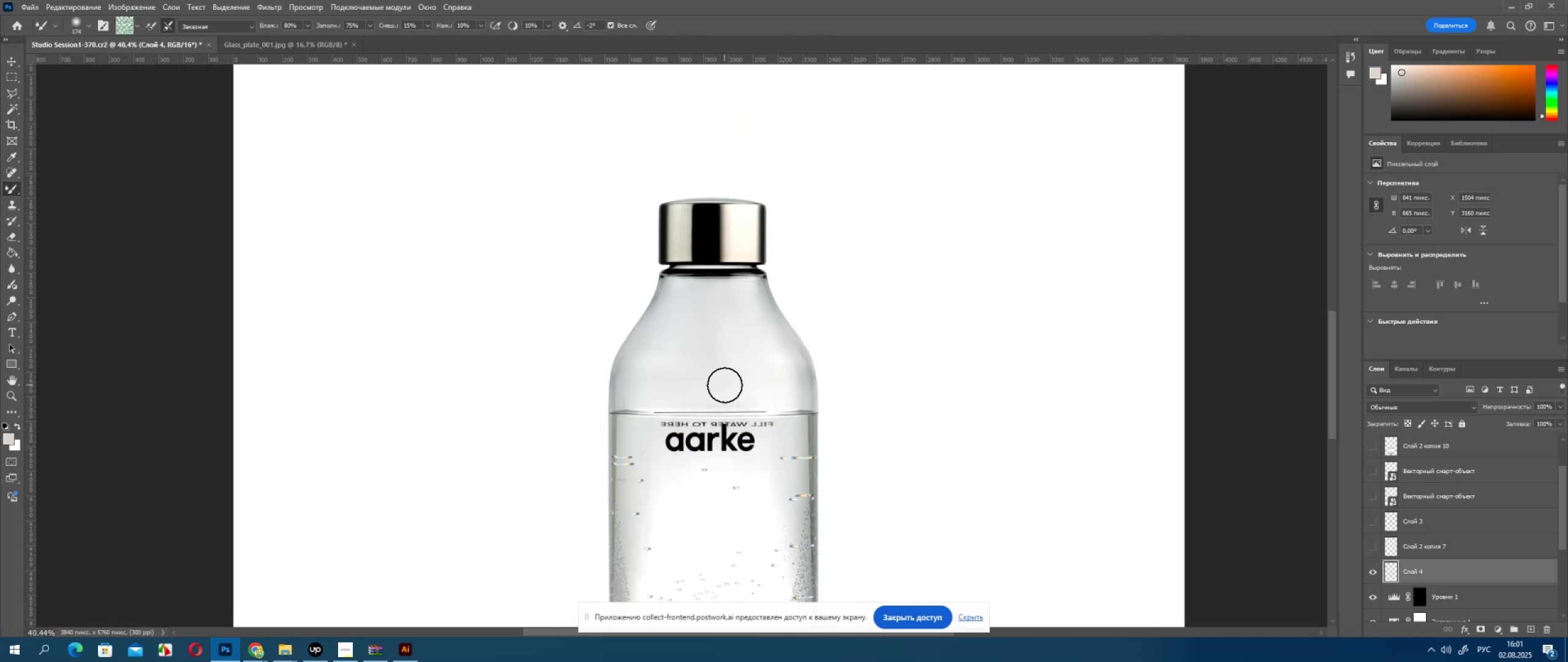 
left_click_drag(start_coordinate=[725, 385], to_coordinate=[728, 327])
 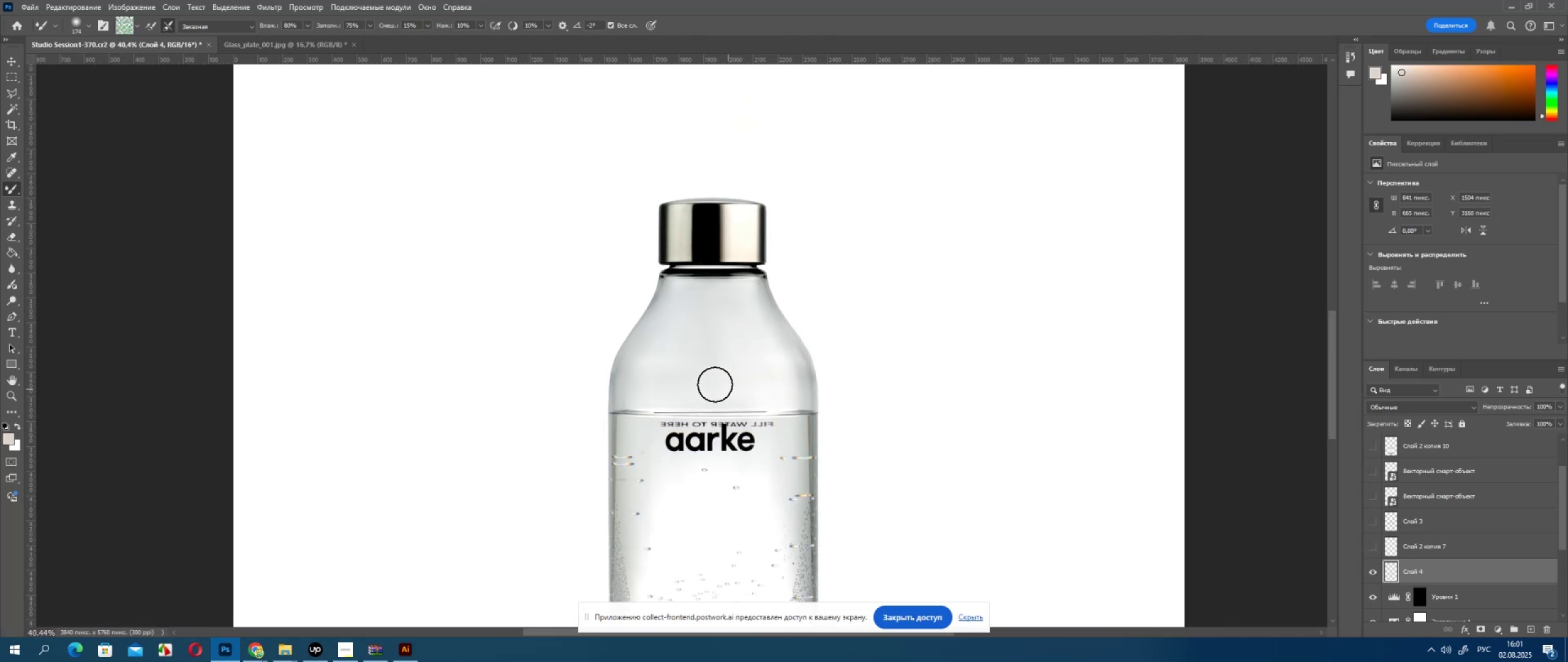 
left_click_drag(start_coordinate=[707, 382], to_coordinate=[715, 303])
 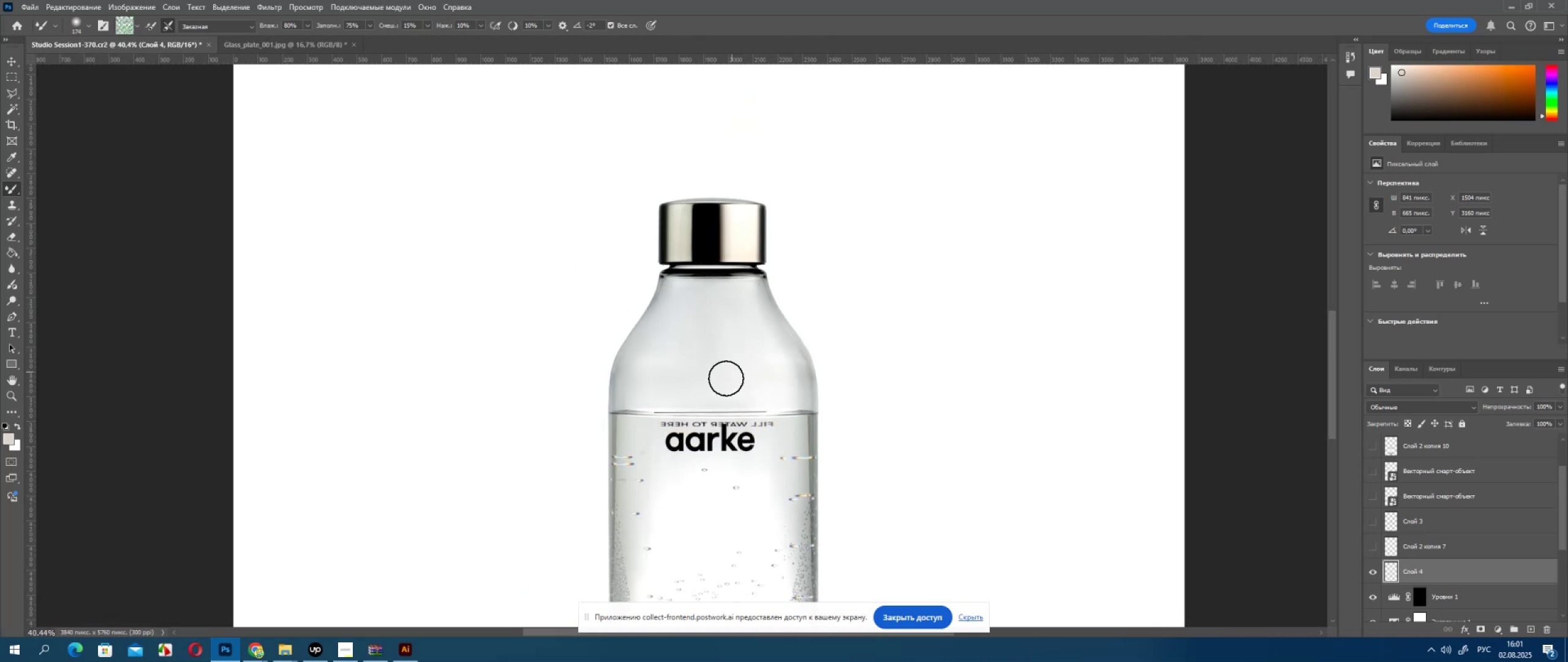 
left_click_drag(start_coordinate=[723, 382], to_coordinate=[706, 310])
 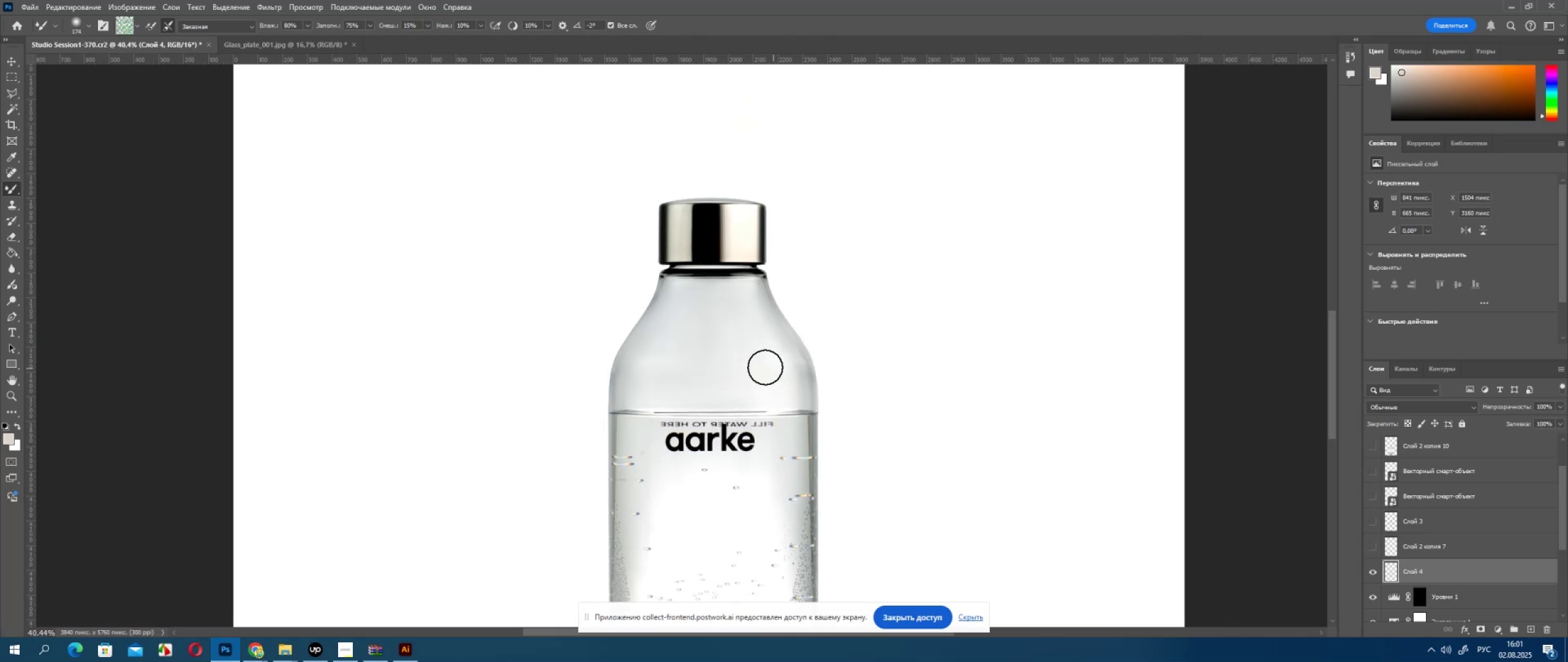 
hold_key(key=AltLeft, duration=0.67)
scroll: coordinate [753, 363], scroll_direction: up, amount: 4.0
 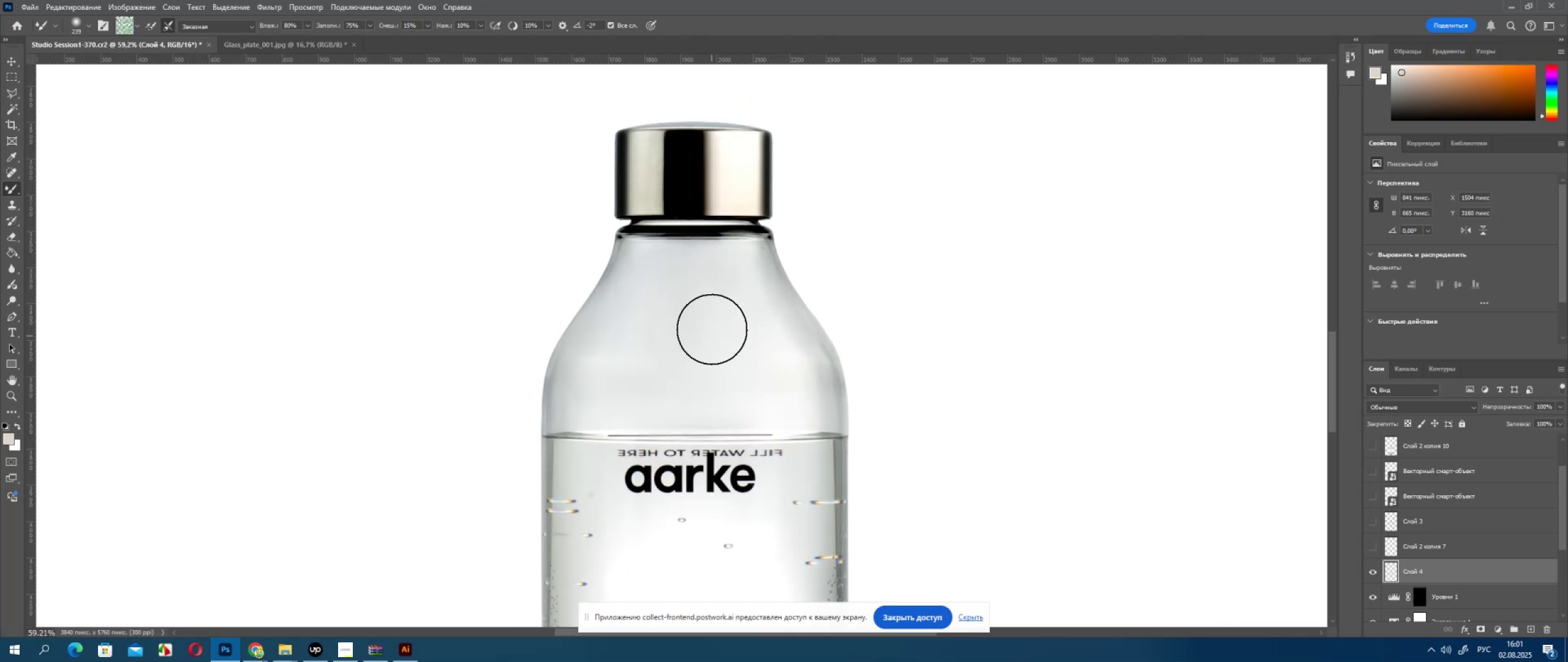 
left_click_drag(start_coordinate=[709, 325], to_coordinate=[639, 315])
 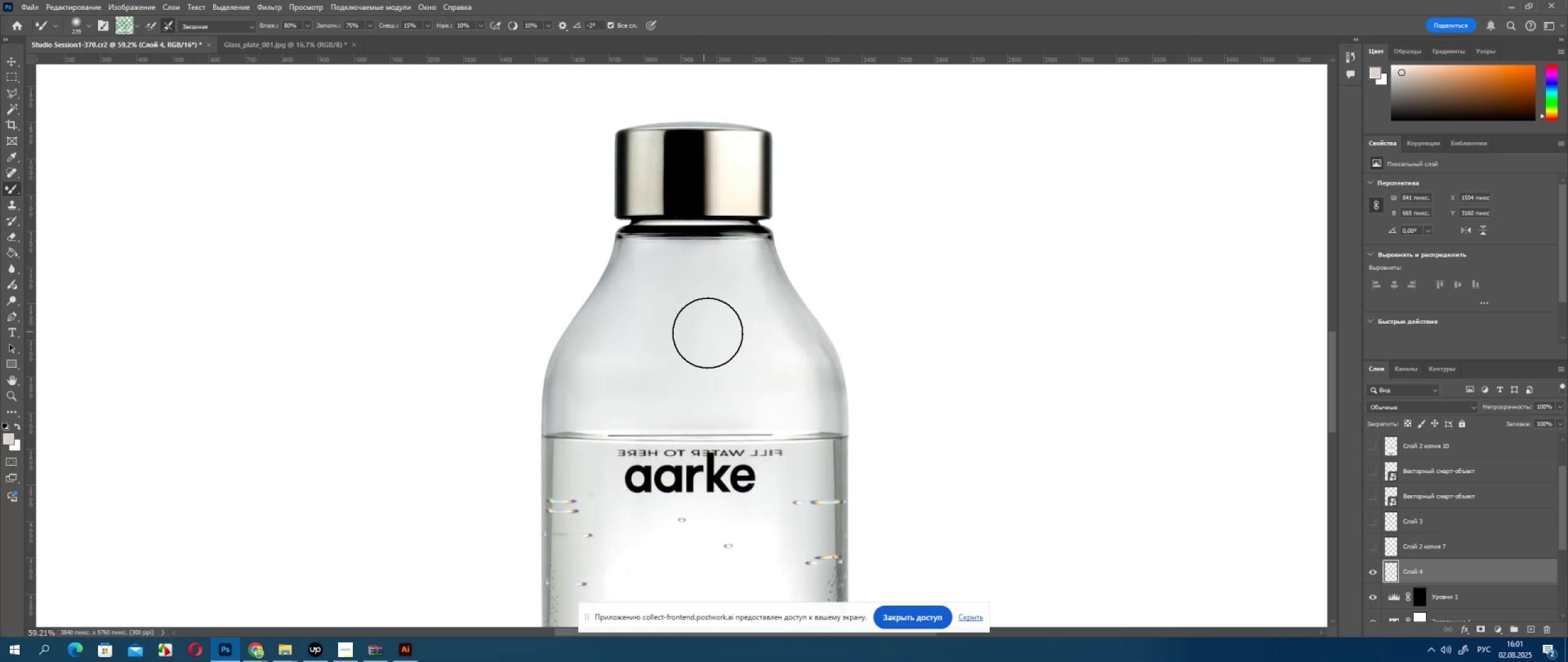 
left_click_drag(start_coordinate=[716, 338], to_coordinate=[671, 348])
 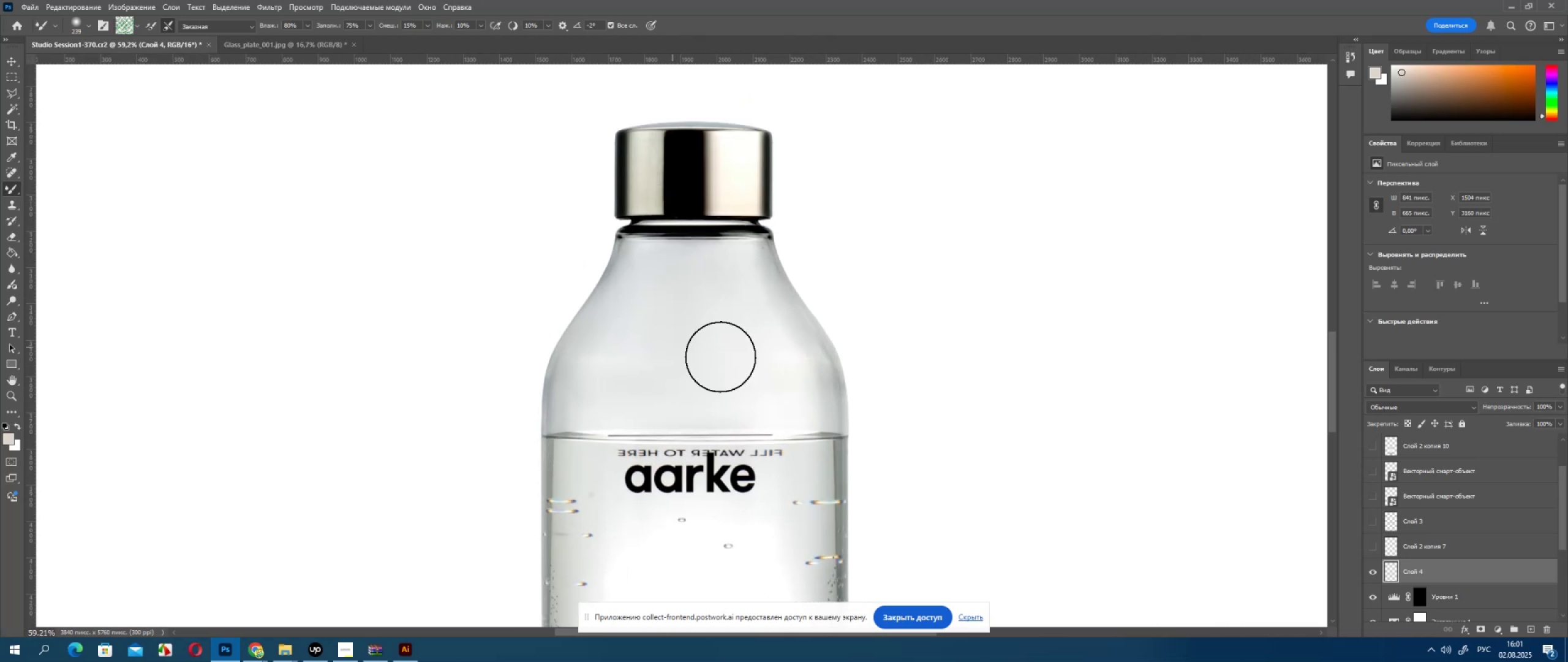 
left_click_drag(start_coordinate=[730, 367], to_coordinate=[660, 362])
 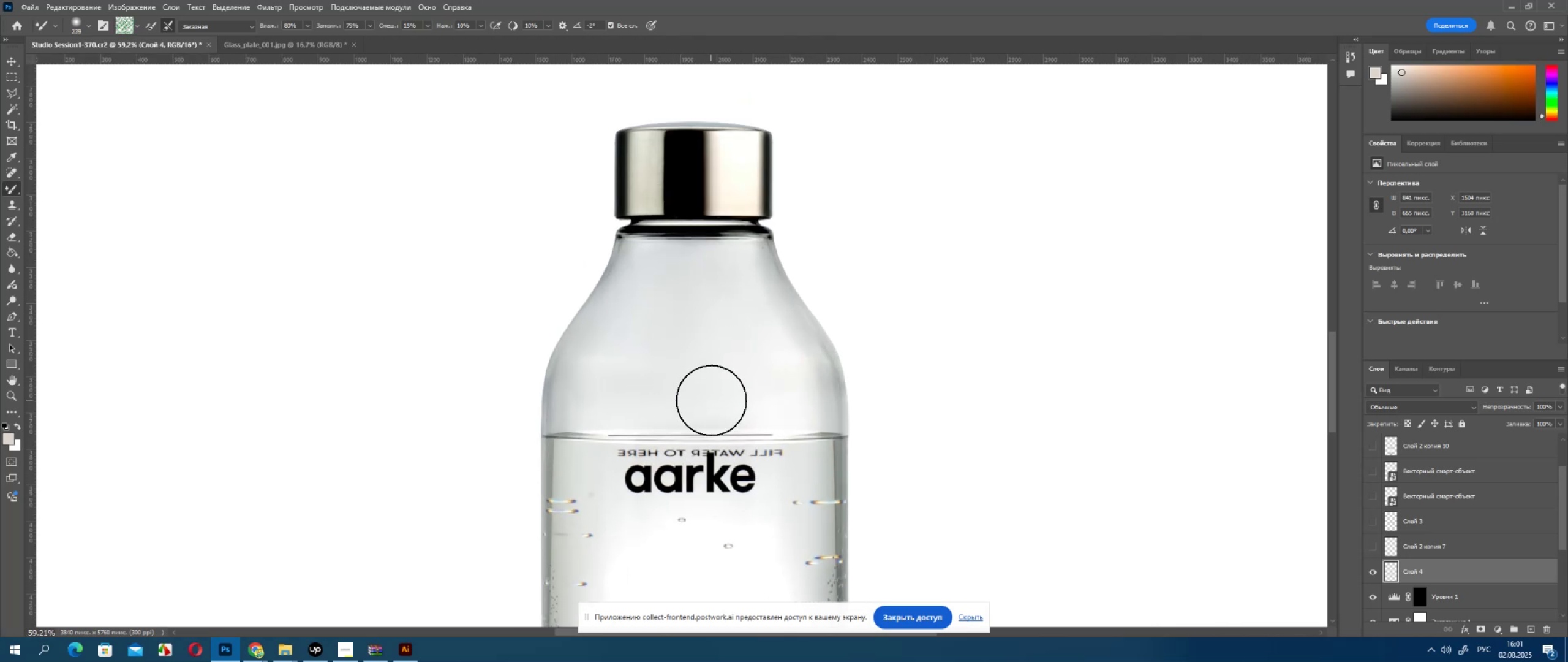 
scroll: coordinate [711, 400], scroll_direction: down, amount: 4.0
 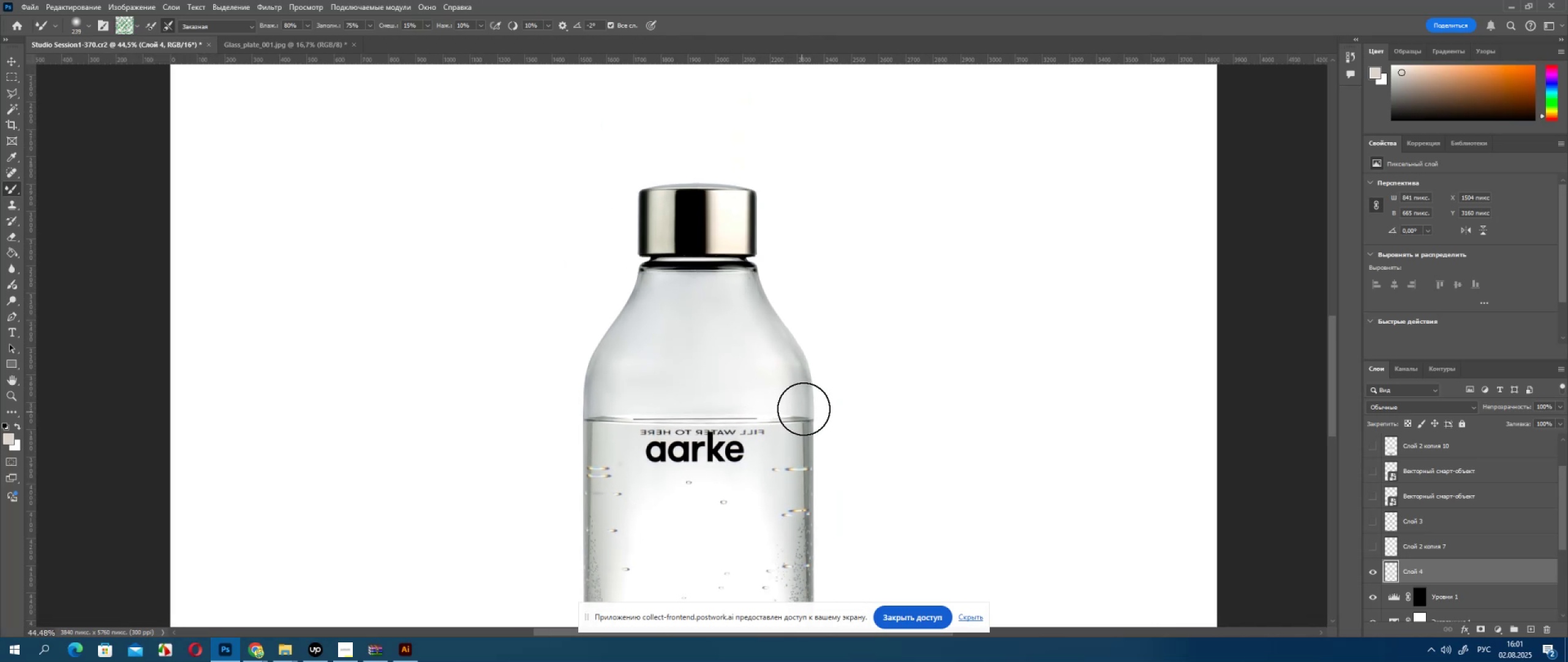 
key(Alt+AltLeft)
 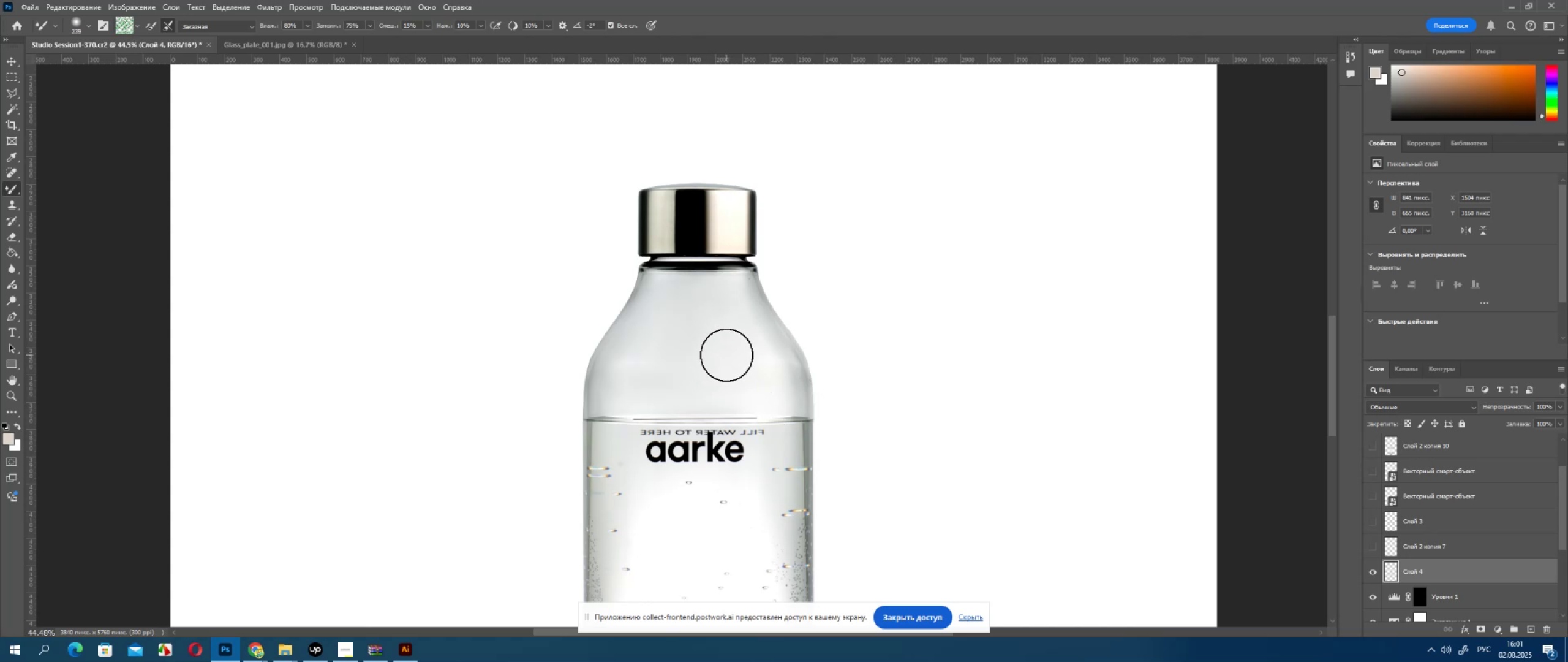 
left_click_drag(start_coordinate=[706, 333], to_coordinate=[665, 335])
 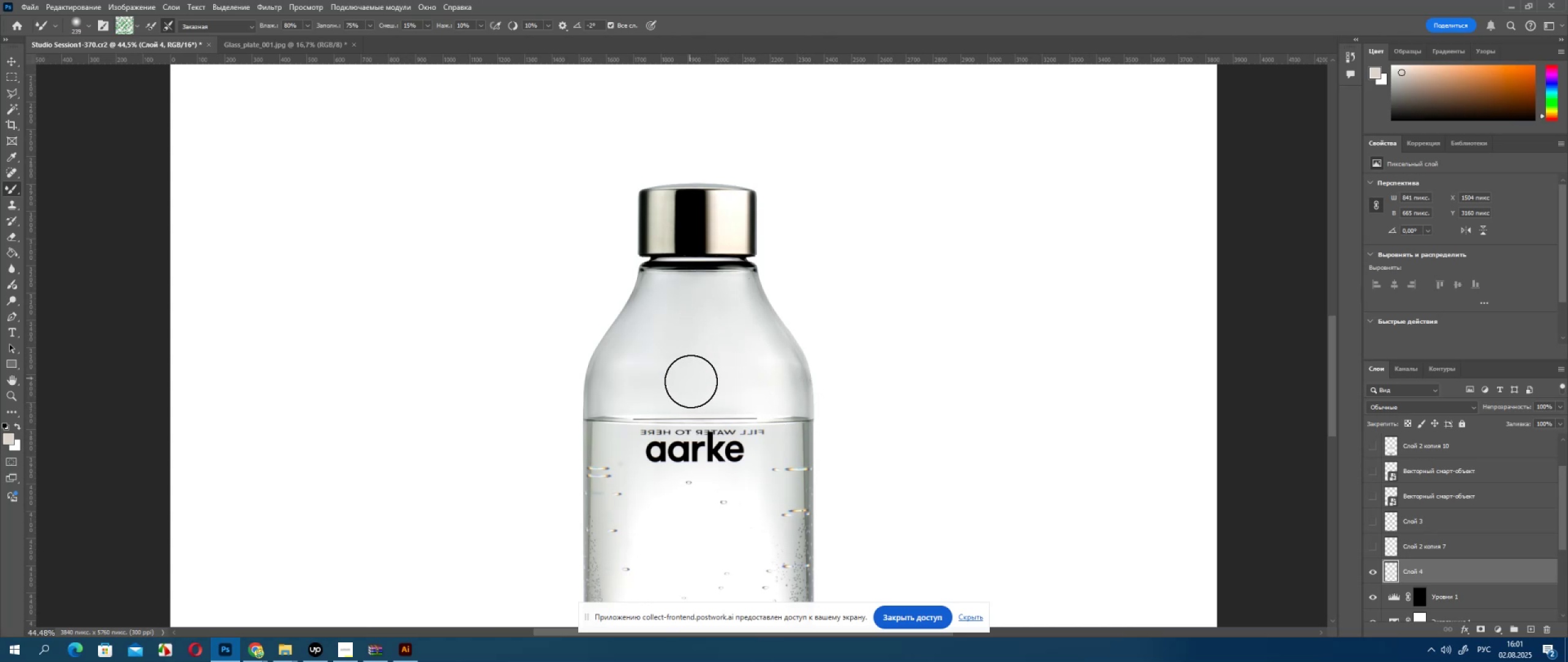 
hold_key(key=AltLeft, duration=1.5)
scroll: coordinate [807, 365], scroll_direction: up, amount: 7.0
 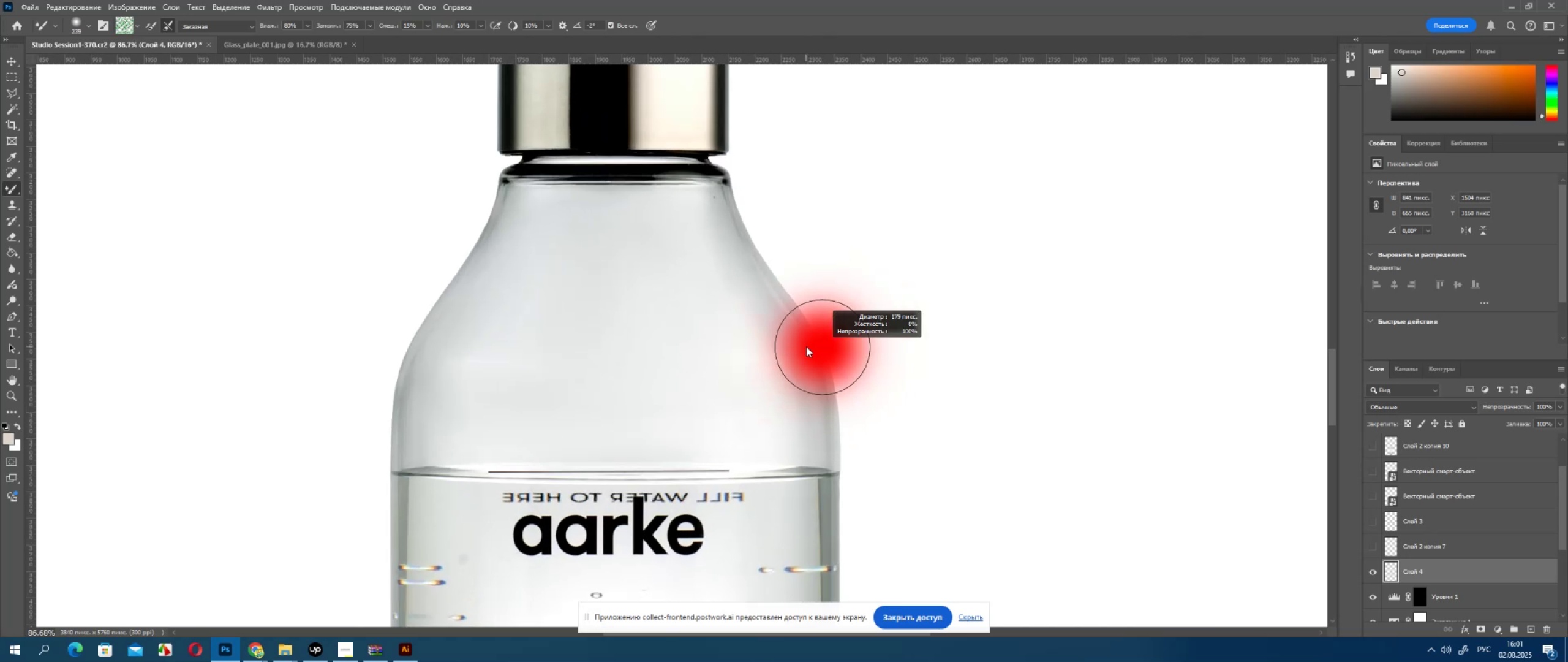 
key(Alt+AltLeft)
 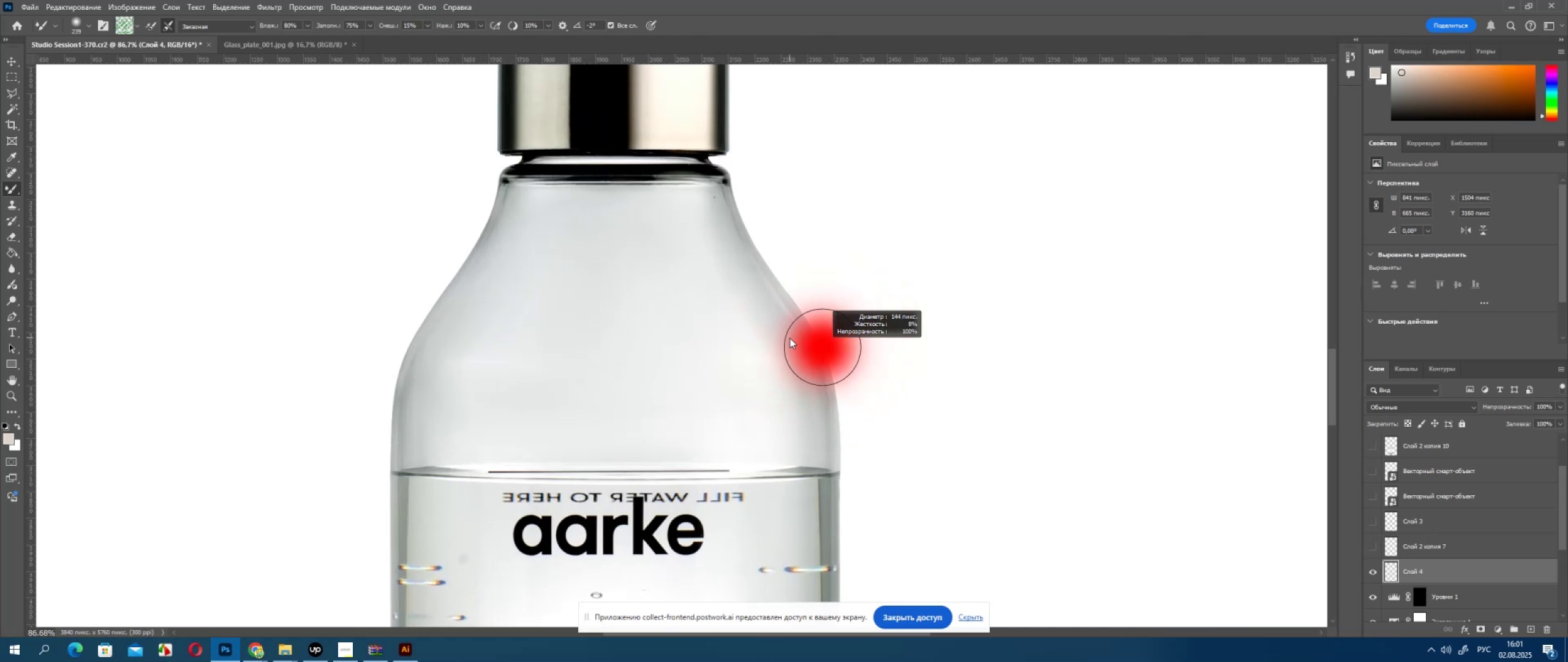 
key(Alt+AltLeft)
 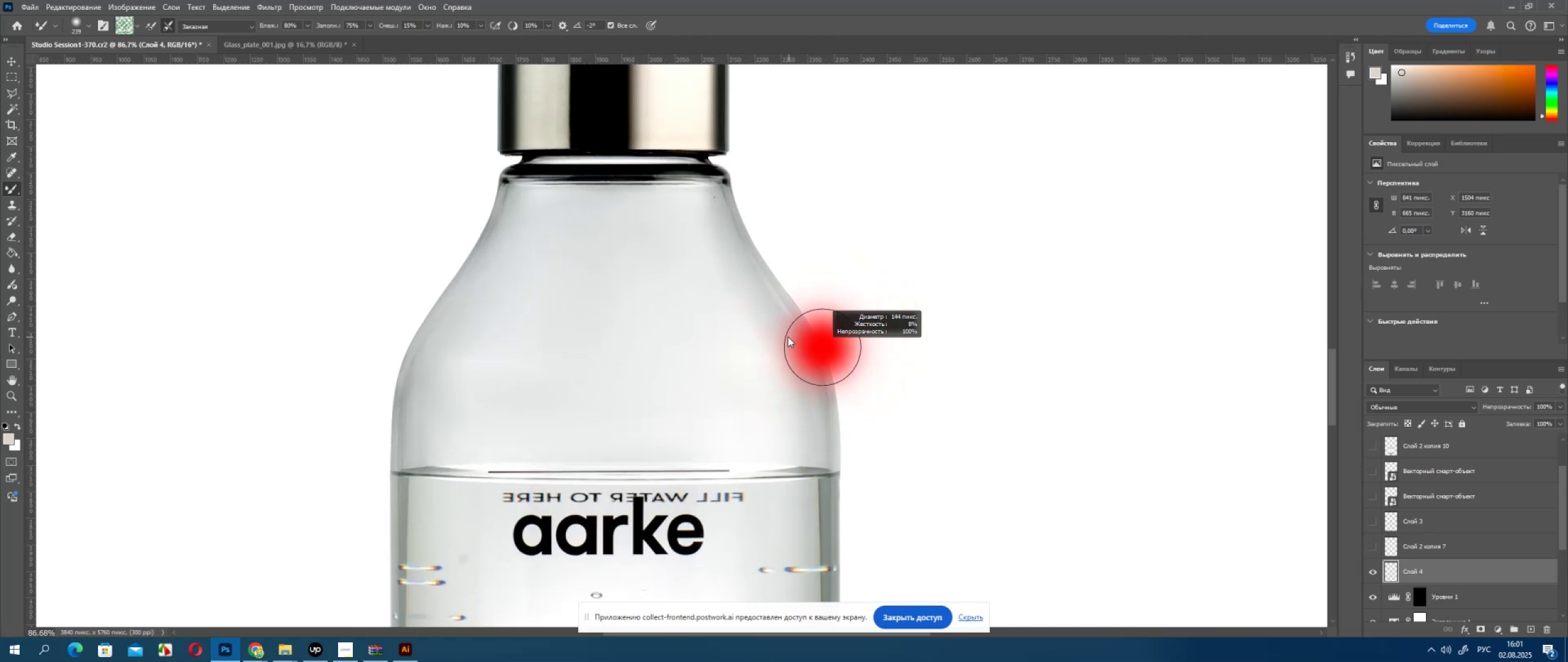 
key(Alt+AltLeft)
 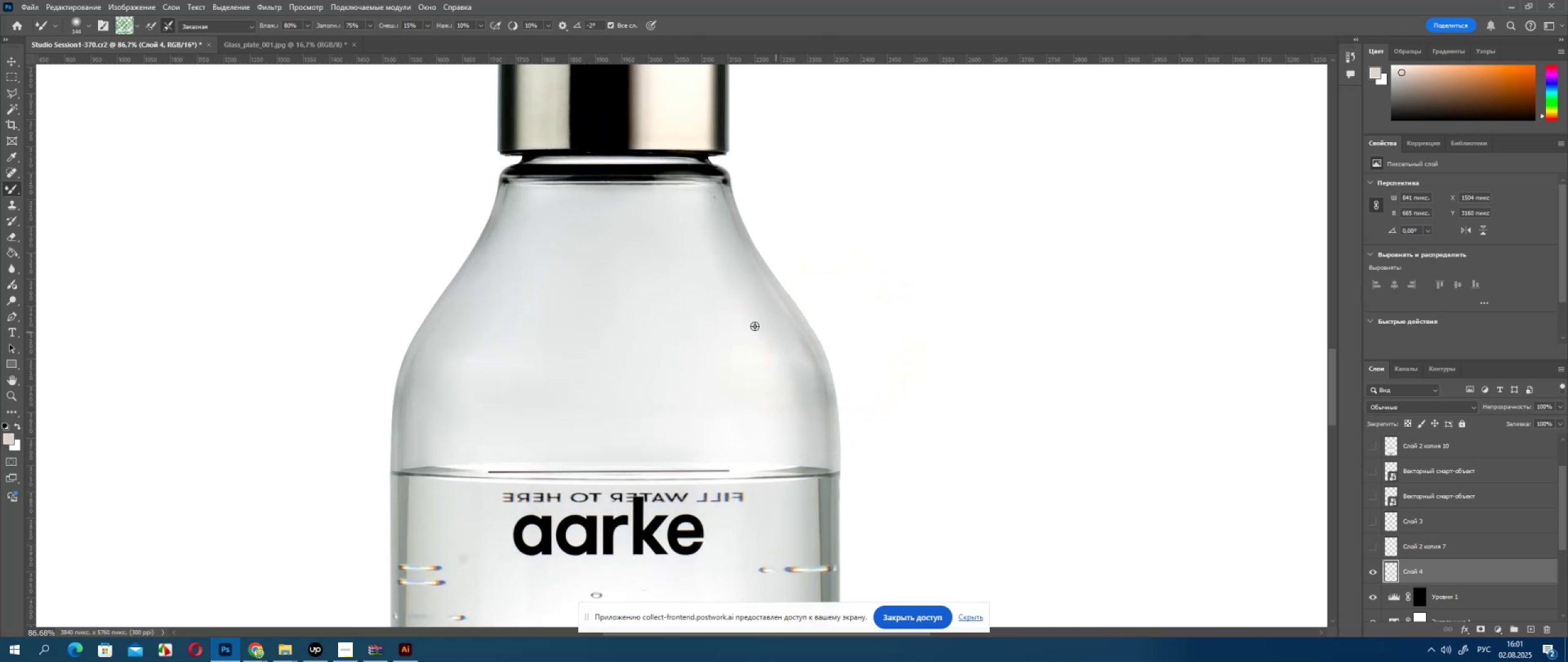 
key(Alt+AltLeft)
 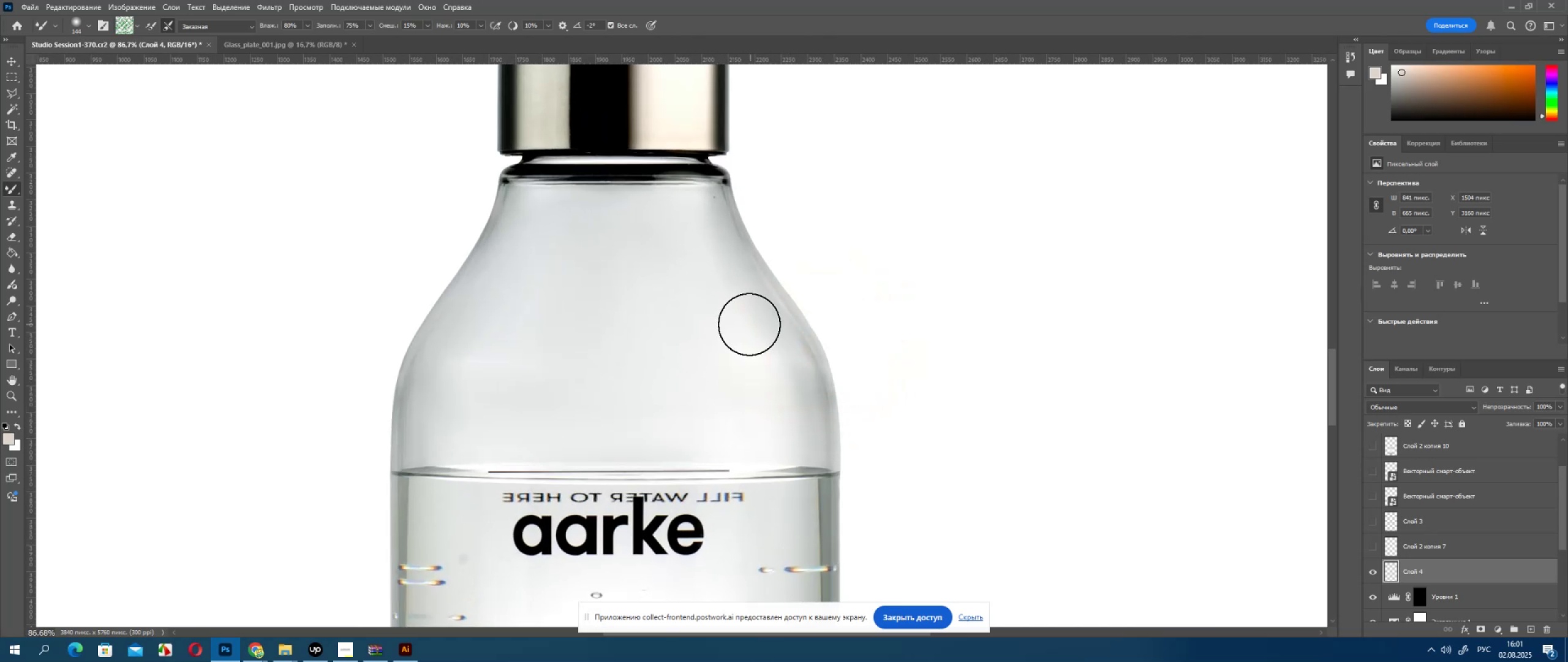 
key(Alt+AltLeft)
 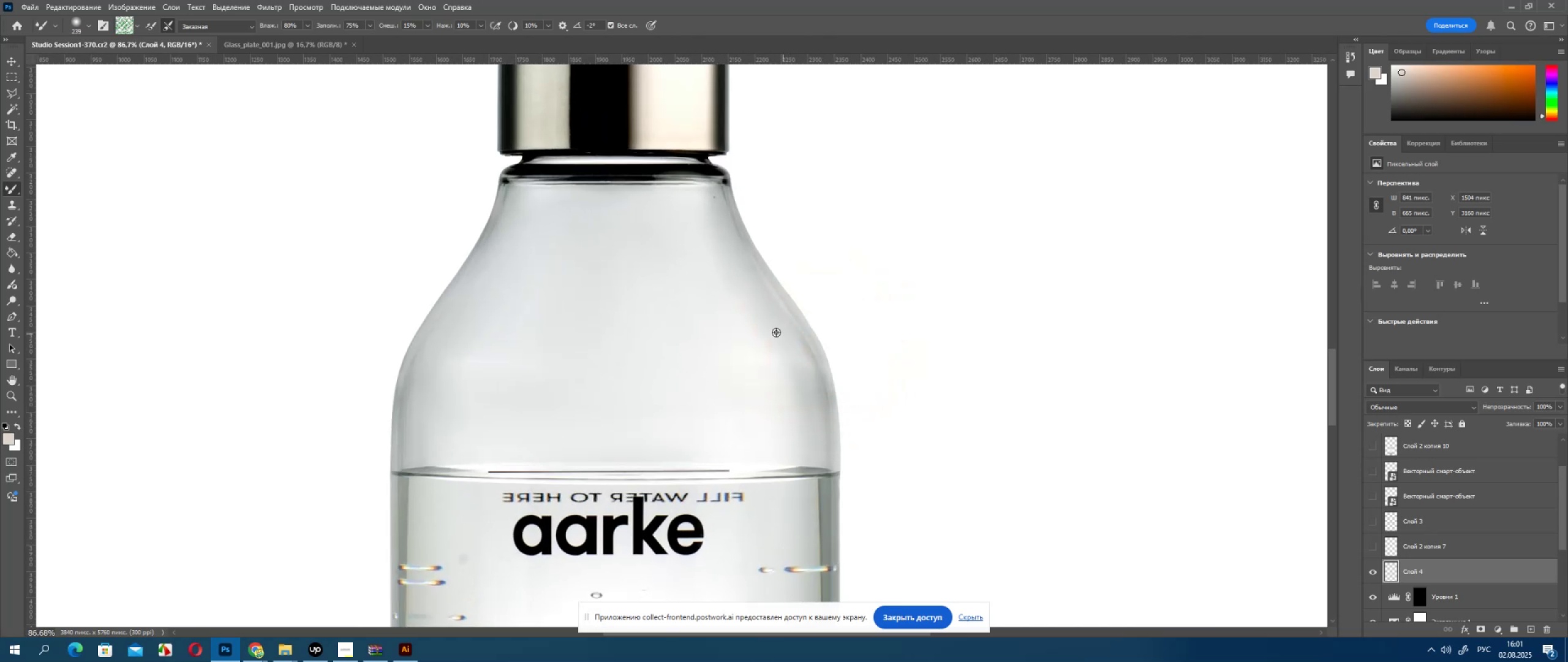 
key(Alt+AltLeft)
 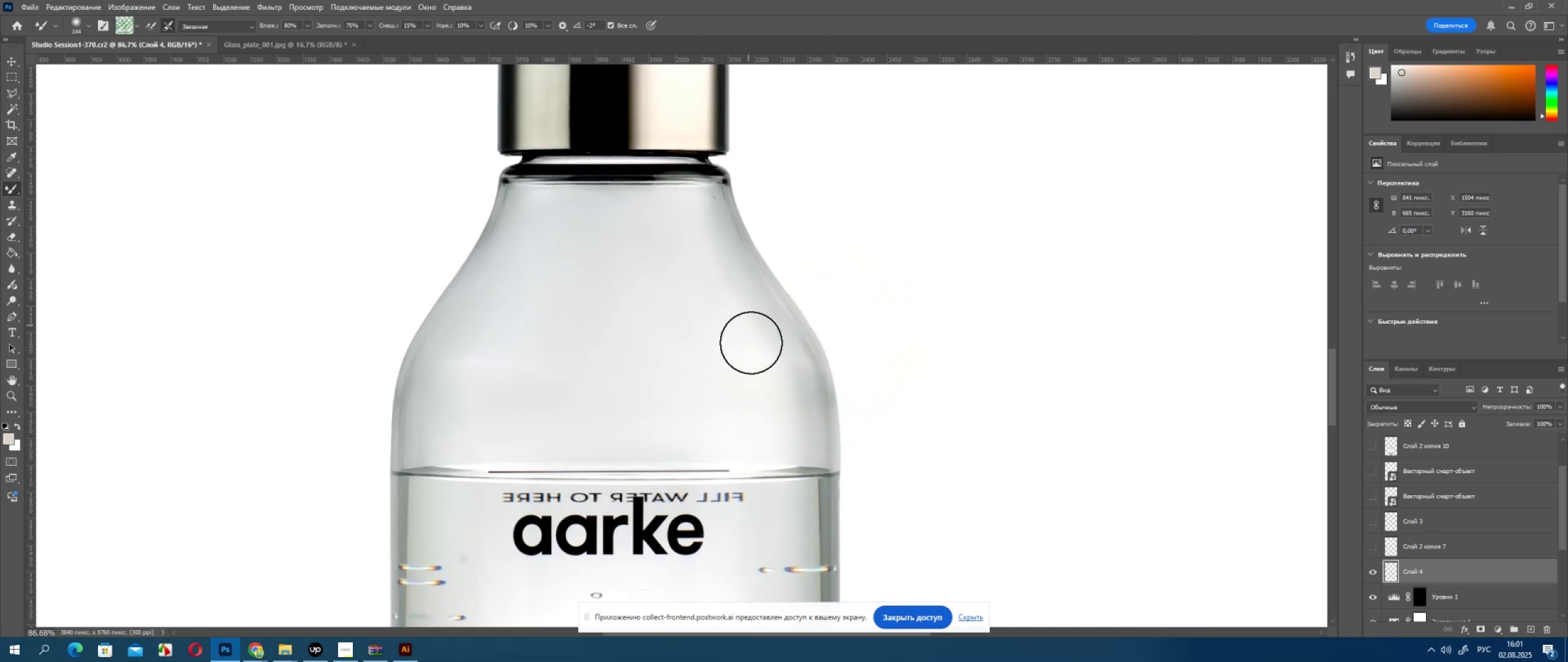 
hold_key(key=AltLeft, duration=1.41)
scroll: coordinate [786, 367], scroll_direction: up, amount: 4.0
 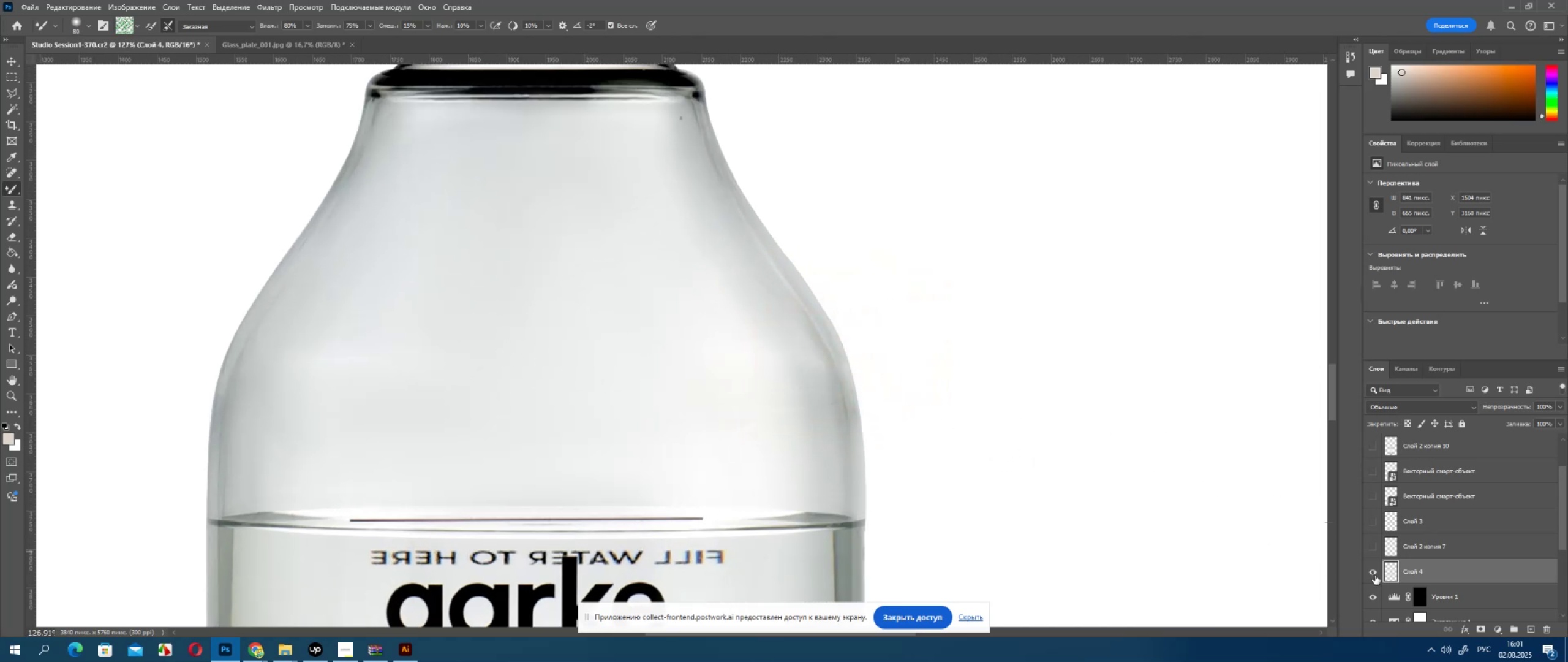 
left_click([1373, 576])
 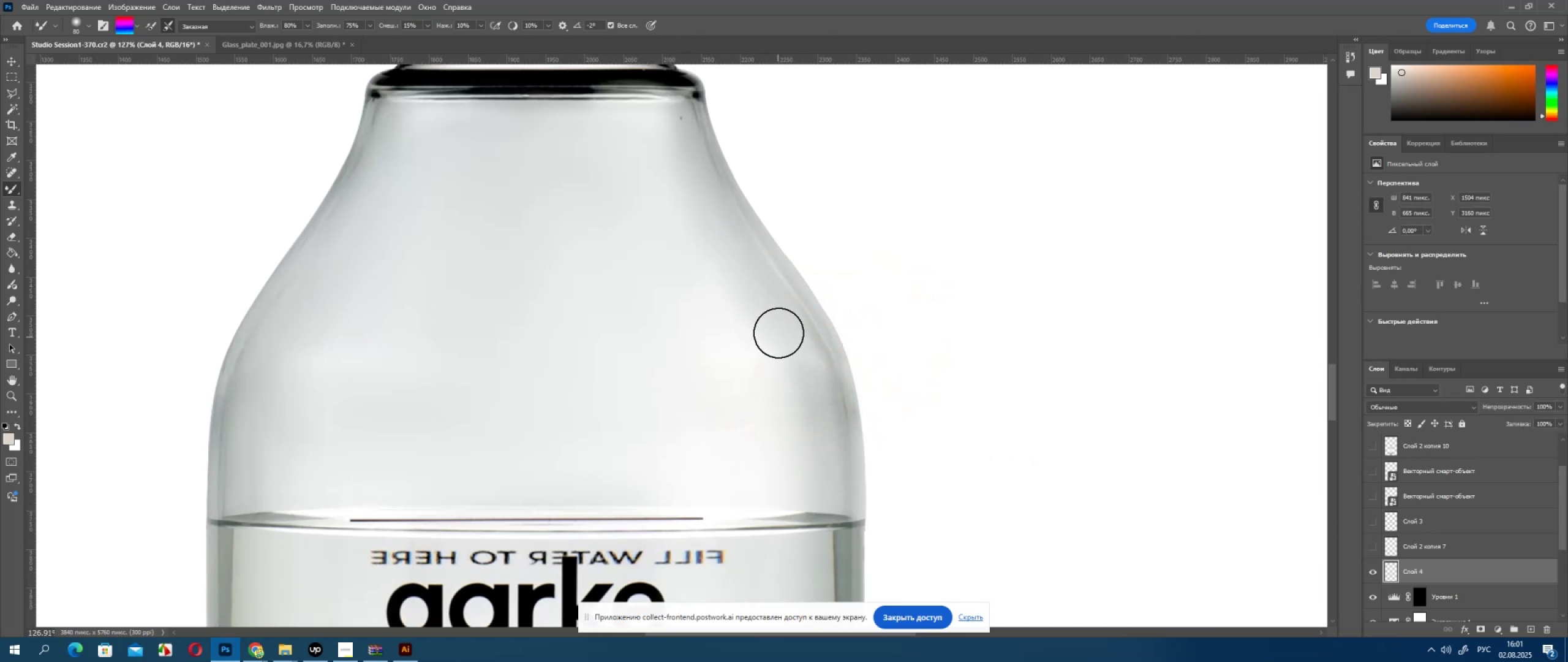 
left_click_drag(start_coordinate=[797, 335], to_coordinate=[827, 396])
 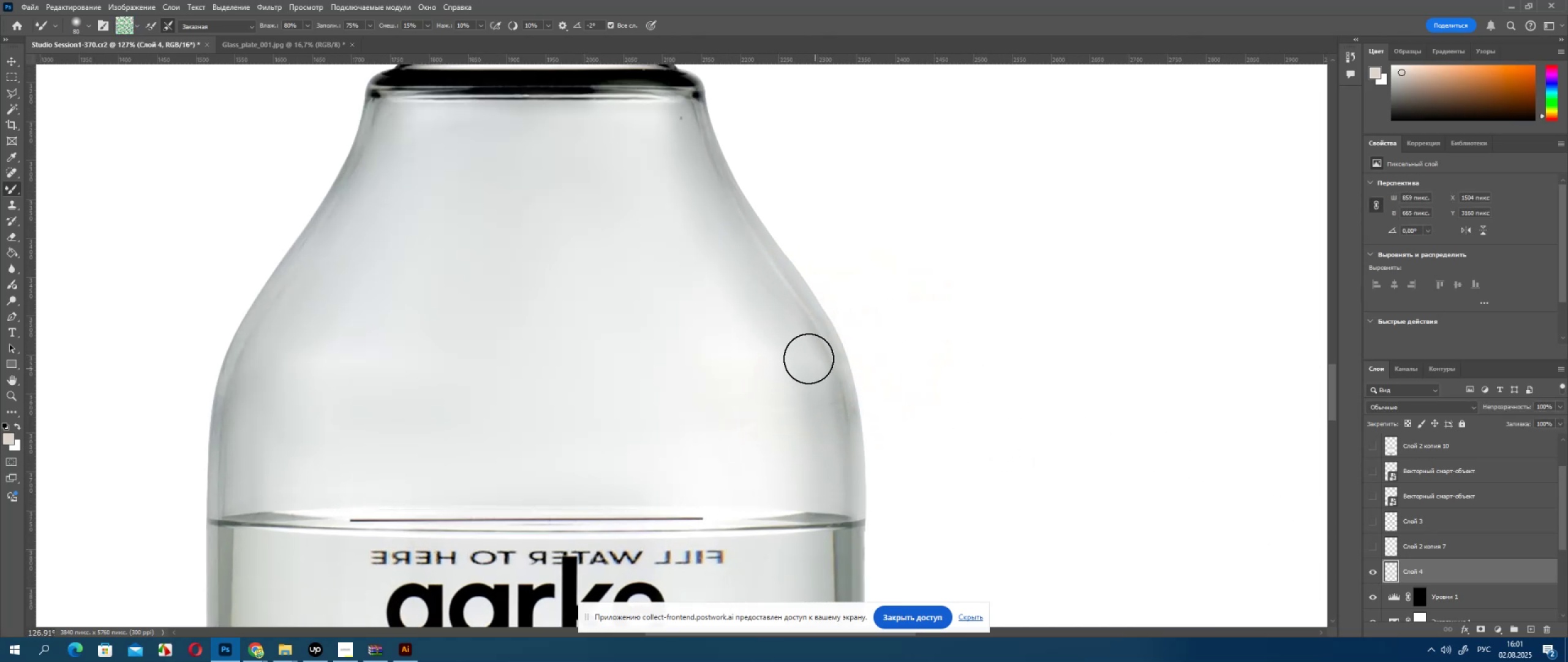 
left_click_drag(start_coordinate=[806, 353], to_coordinate=[846, 451])
 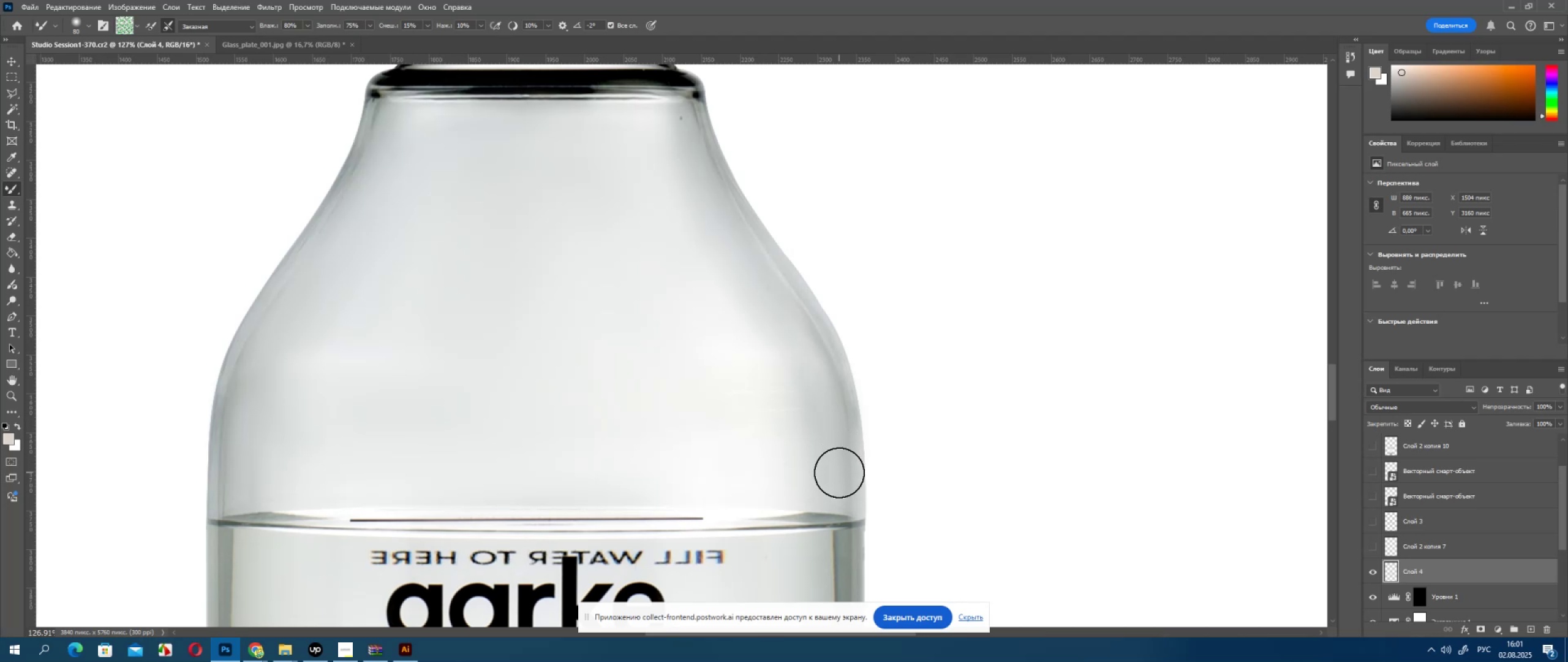 
left_click_drag(start_coordinate=[839, 474], to_coordinate=[818, 381])
 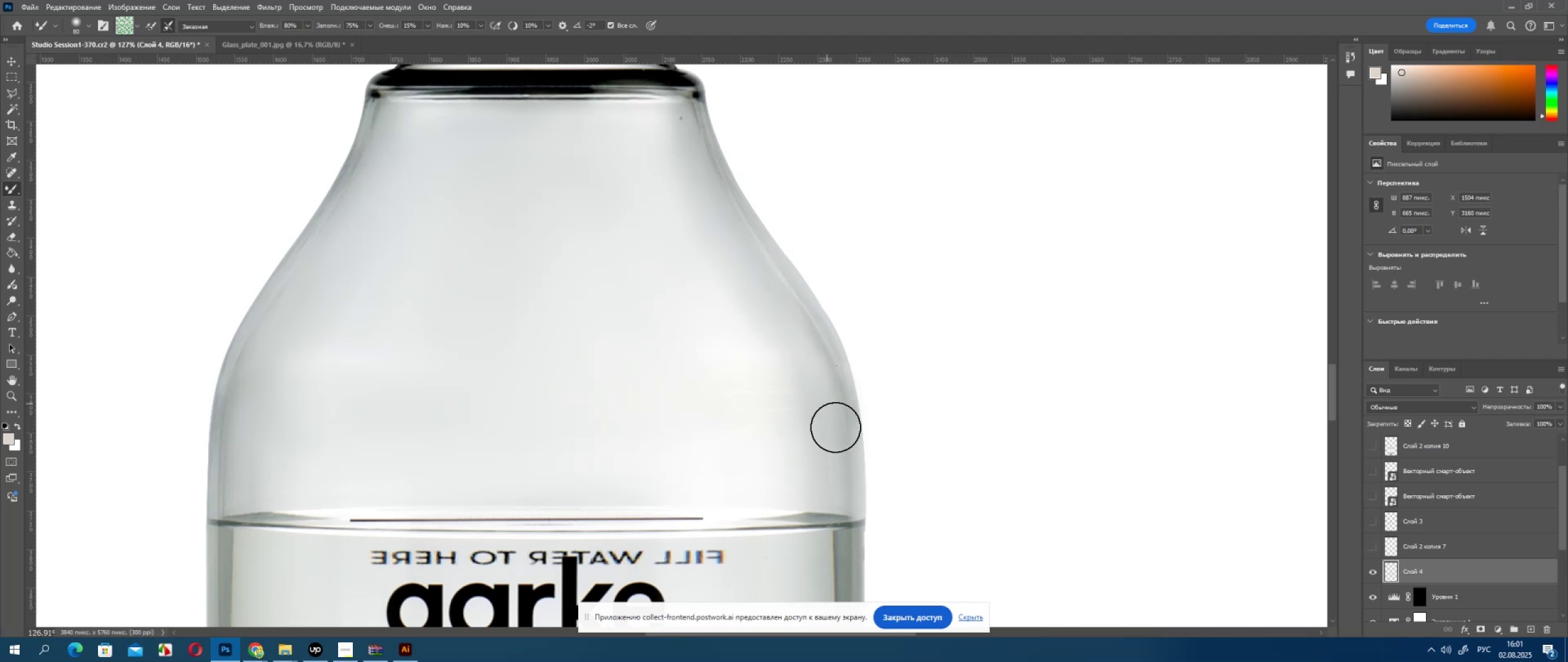 
left_click_drag(start_coordinate=[837, 425], to_coordinate=[797, 303])
 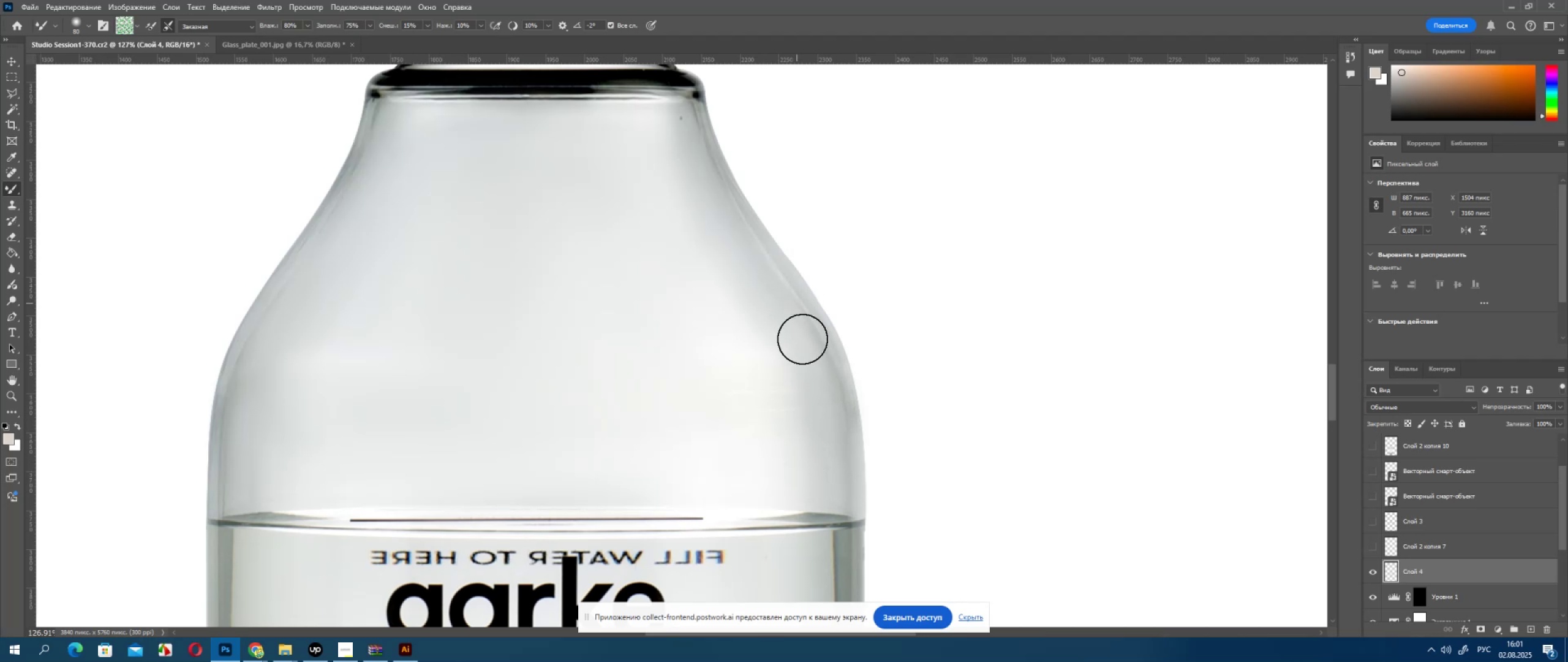 
left_click_drag(start_coordinate=[809, 352], to_coordinate=[733, 232])
 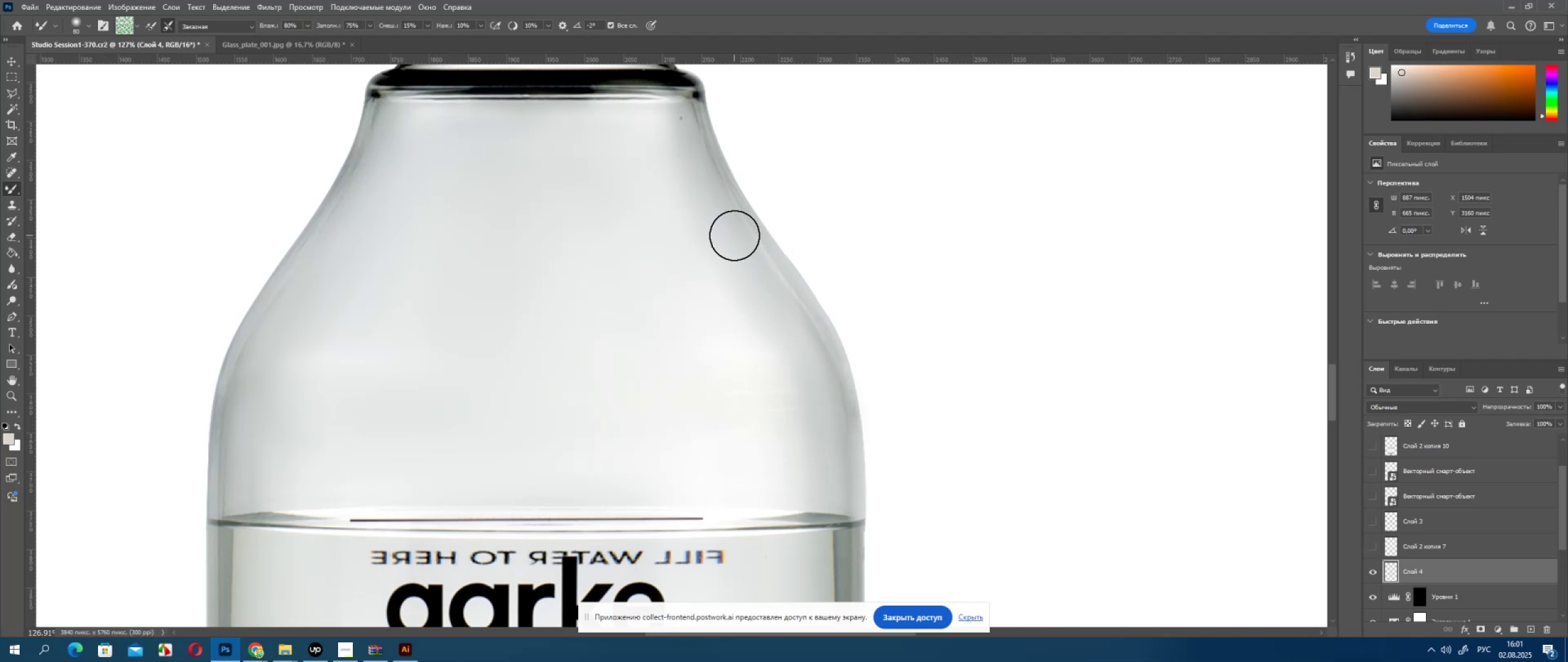 
left_click_drag(start_coordinate=[761, 275], to_coordinate=[804, 342])
 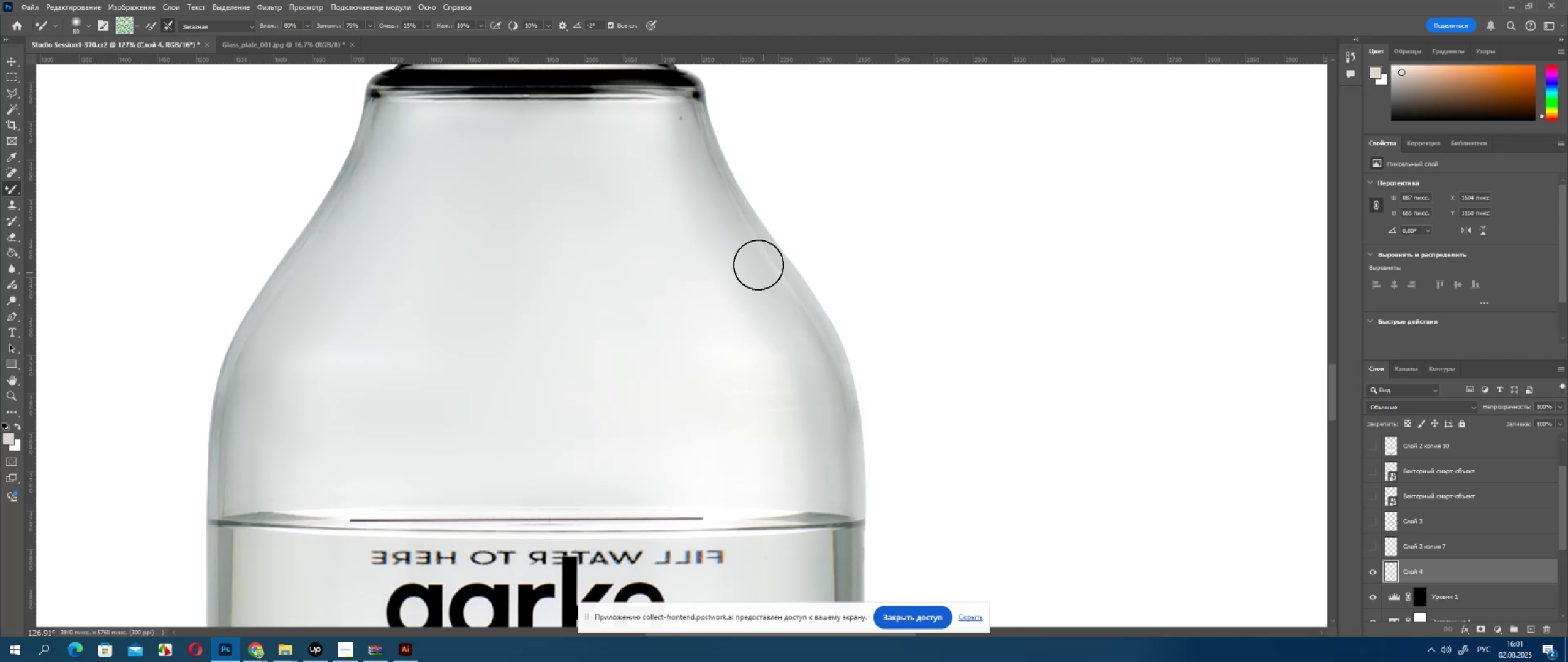 
left_click_drag(start_coordinate=[754, 259], to_coordinate=[815, 374])
 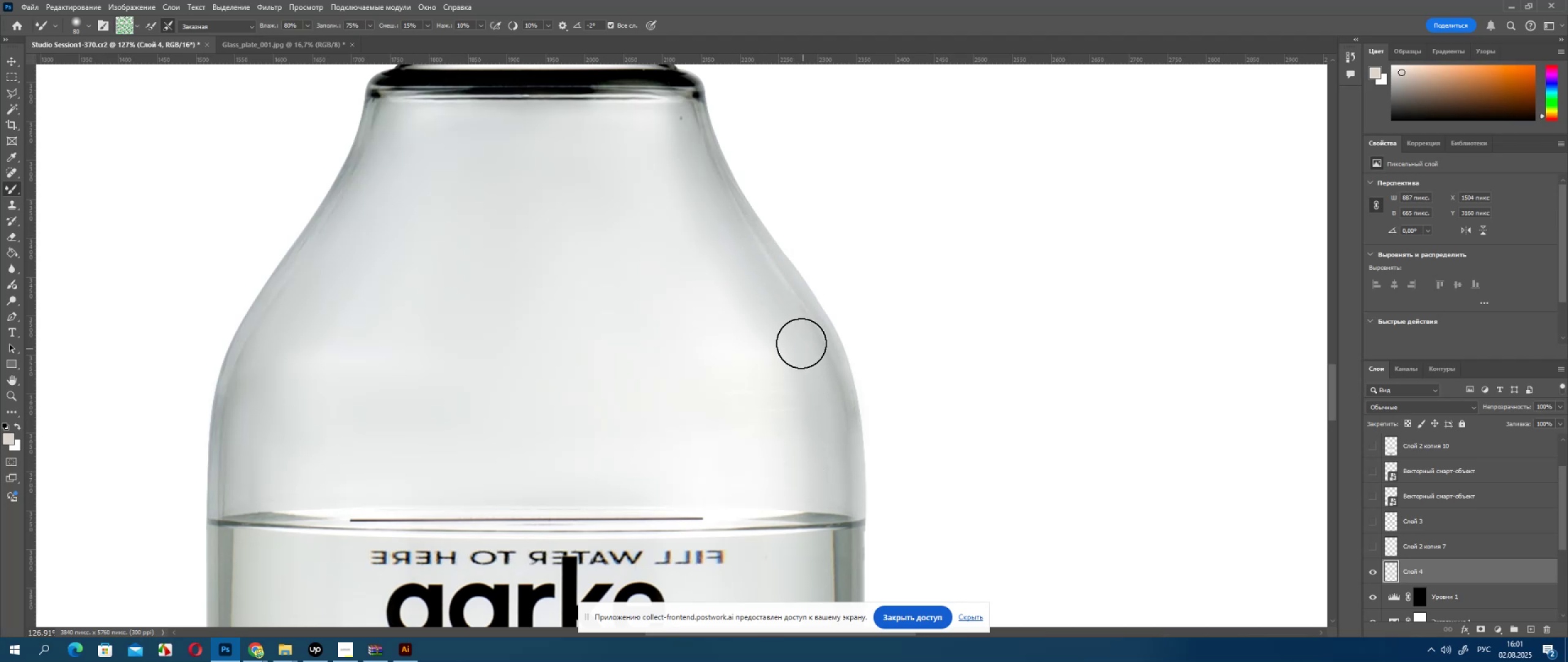 
left_click_drag(start_coordinate=[803, 346], to_coordinate=[825, 404])
 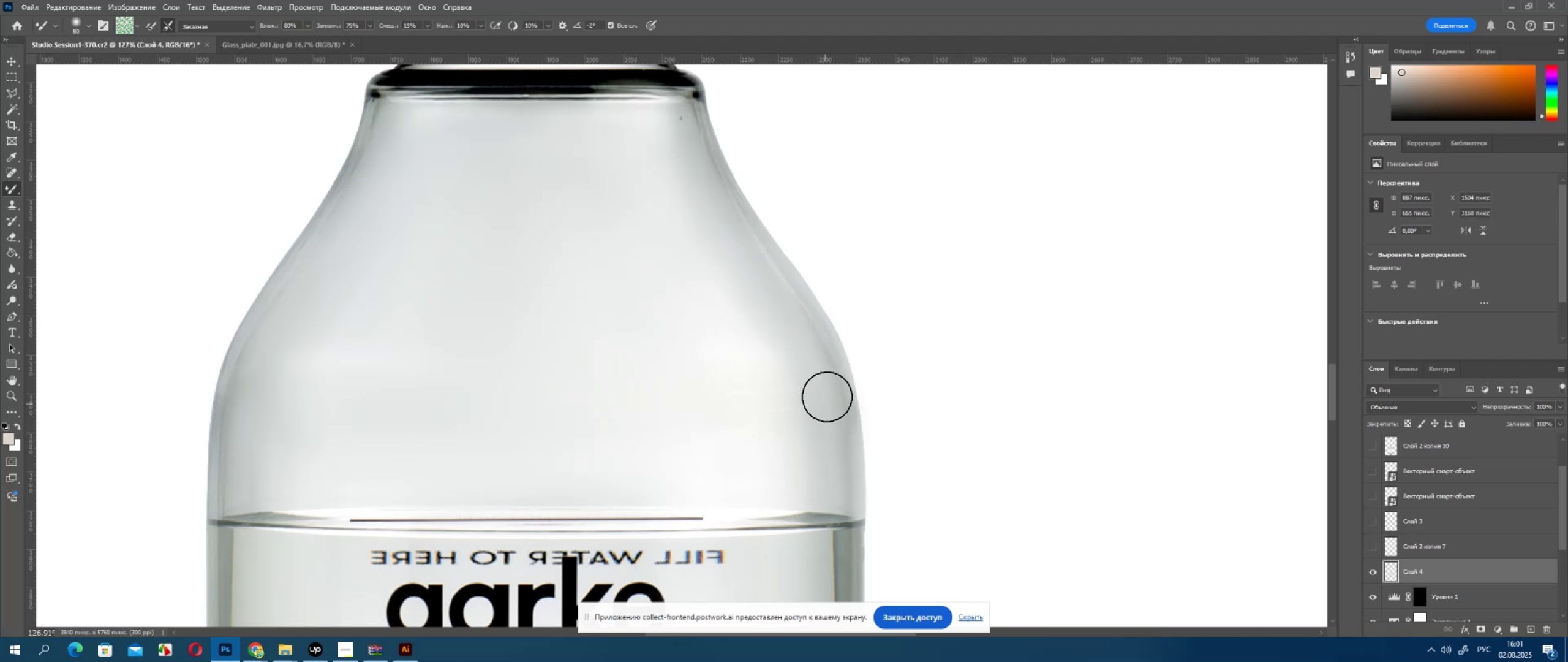 
left_click_drag(start_coordinate=[833, 408], to_coordinate=[848, 456])
 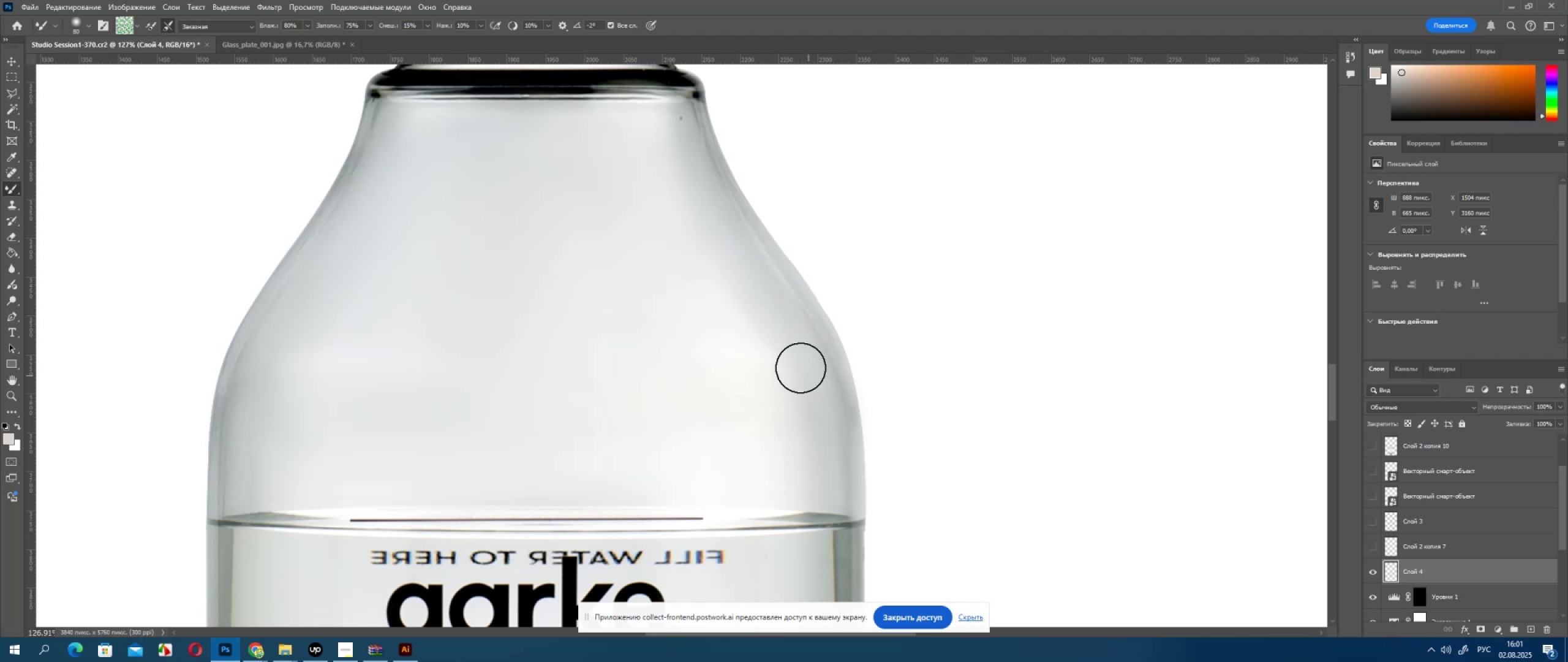 
left_click_drag(start_coordinate=[791, 375], to_coordinate=[821, 481])
 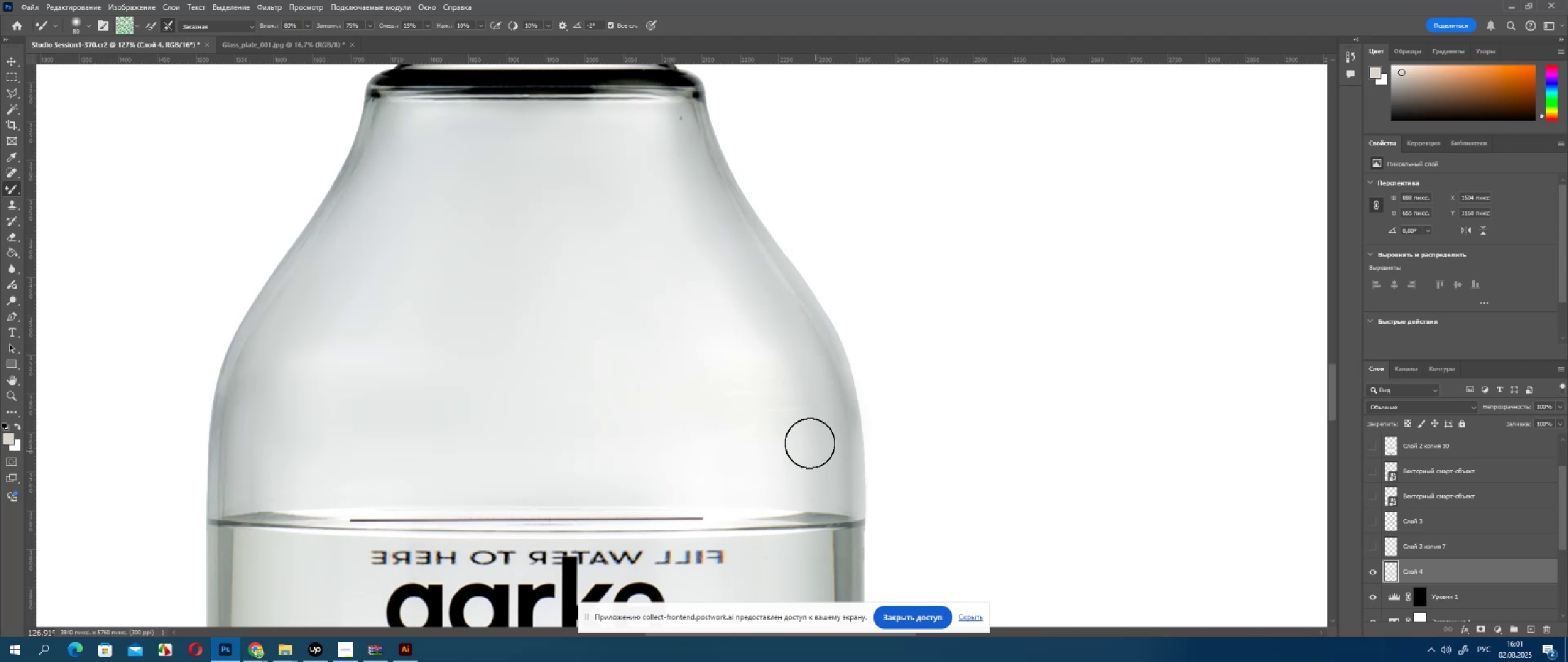 
left_click_drag(start_coordinate=[801, 458], to_coordinate=[744, 344])
 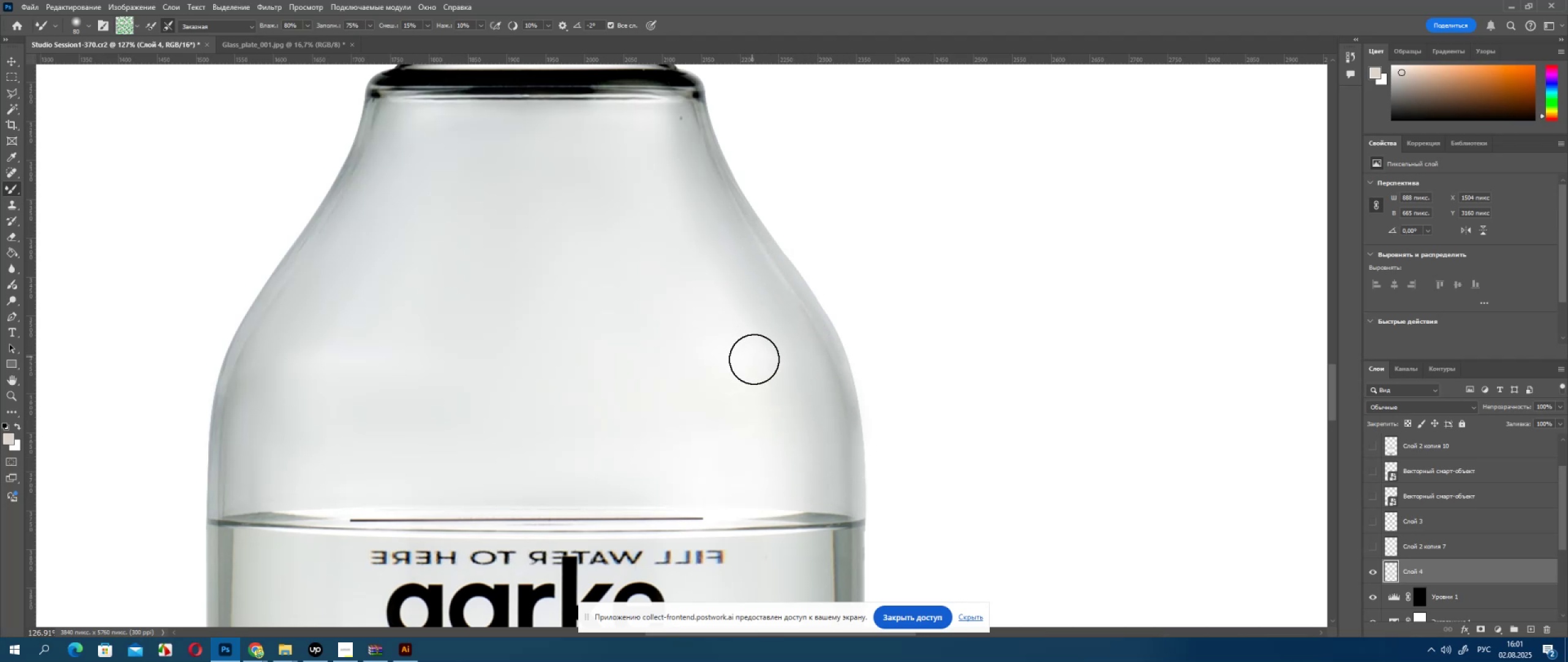 
left_click_drag(start_coordinate=[768, 384], to_coordinate=[793, 472])
 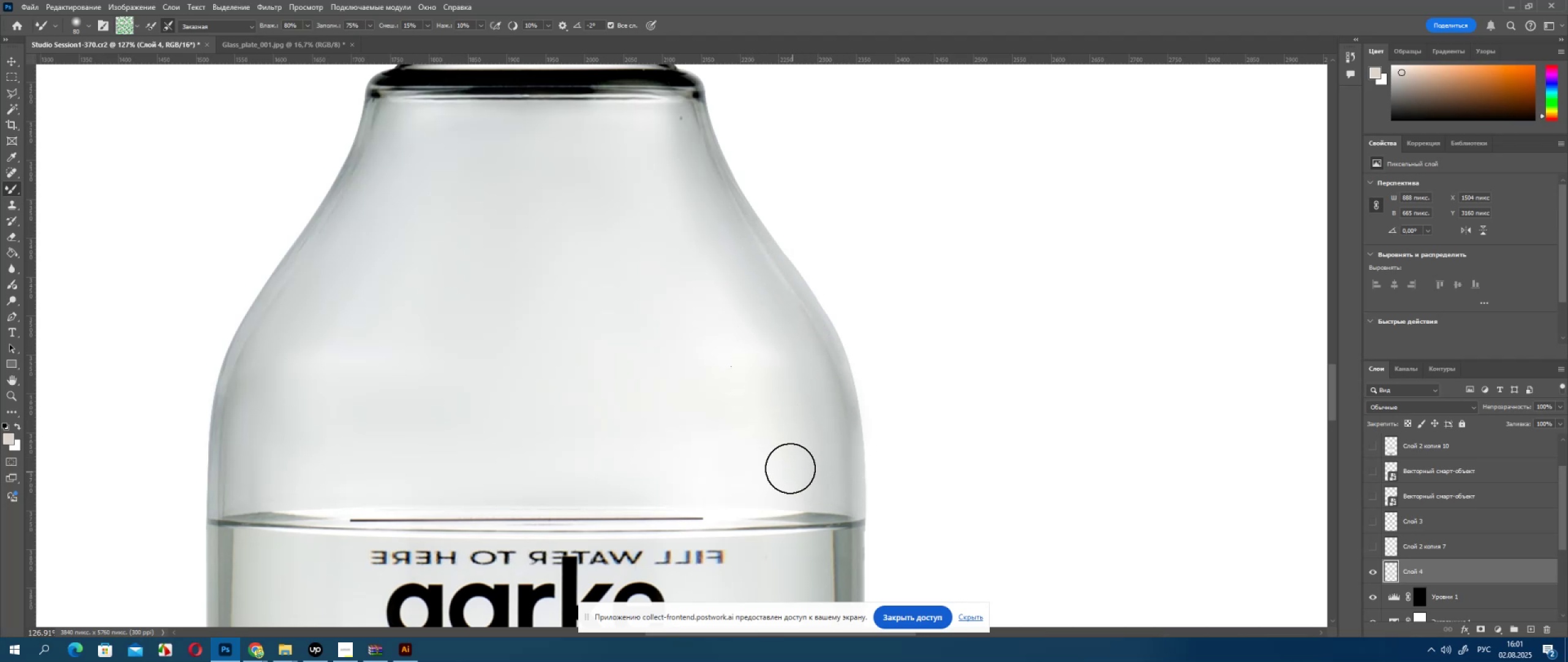 
left_click_drag(start_coordinate=[790, 467], to_coordinate=[733, 351])
 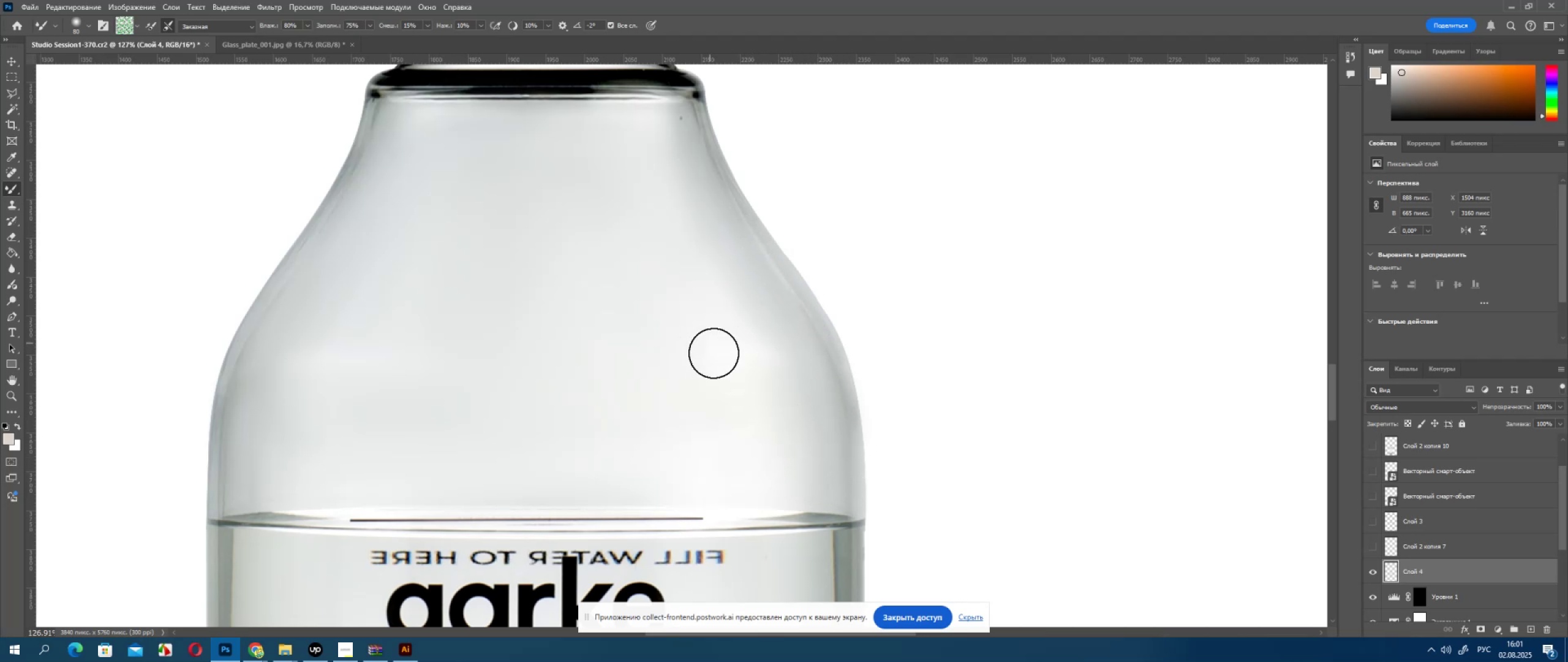 
left_click_drag(start_coordinate=[731, 383], to_coordinate=[748, 464])
 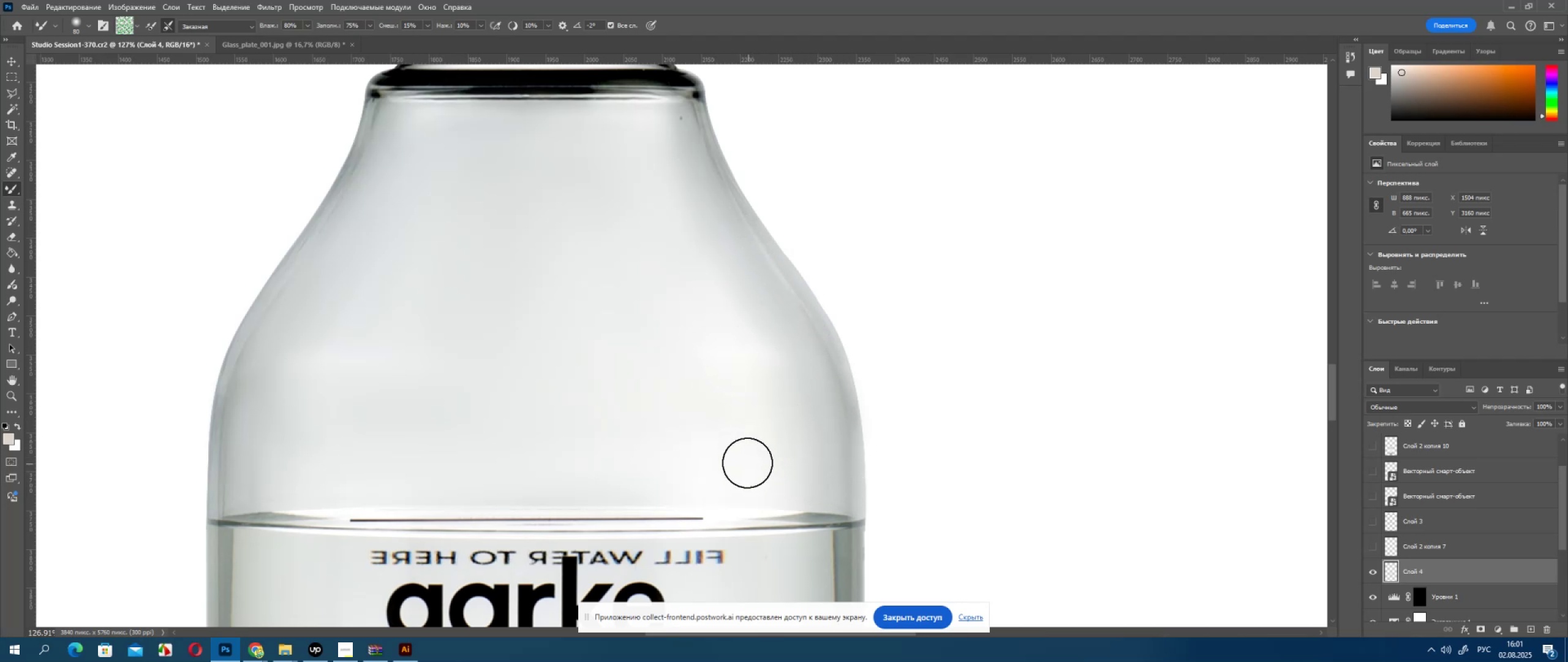 
left_click_drag(start_coordinate=[746, 452], to_coordinate=[675, 327])
 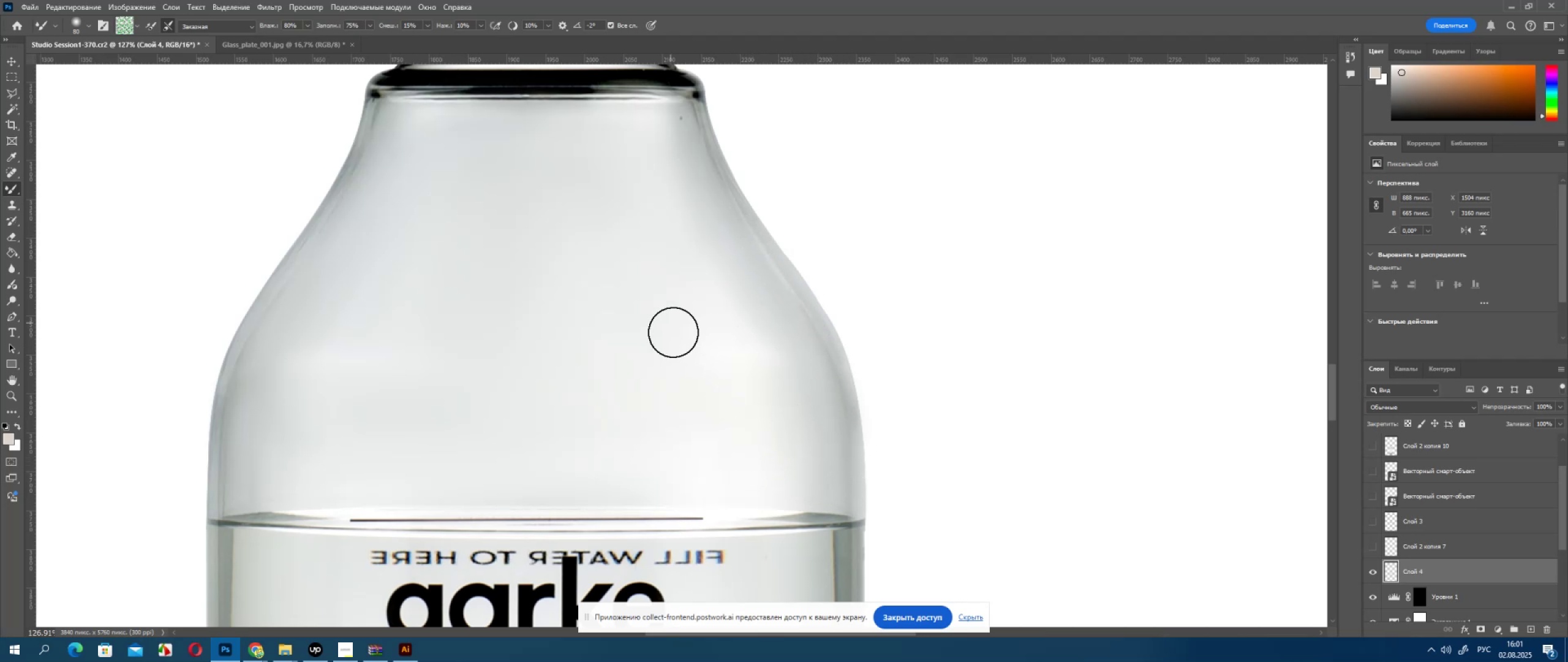 
left_click_drag(start_coordinate=[716, 392], to_coordinate=[741, 476])
 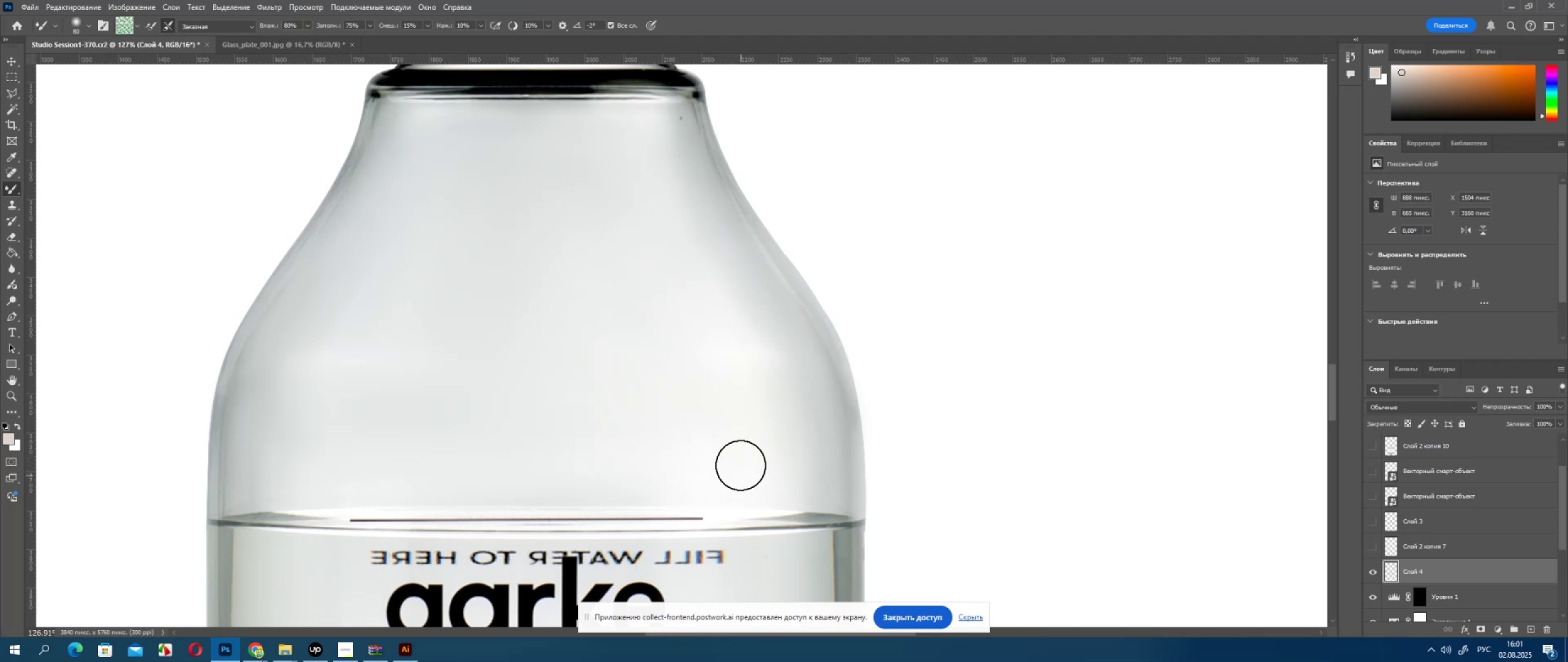 
left_click_drag(start_coordinate=[741, 443], to_coordinate=[693, 336])
 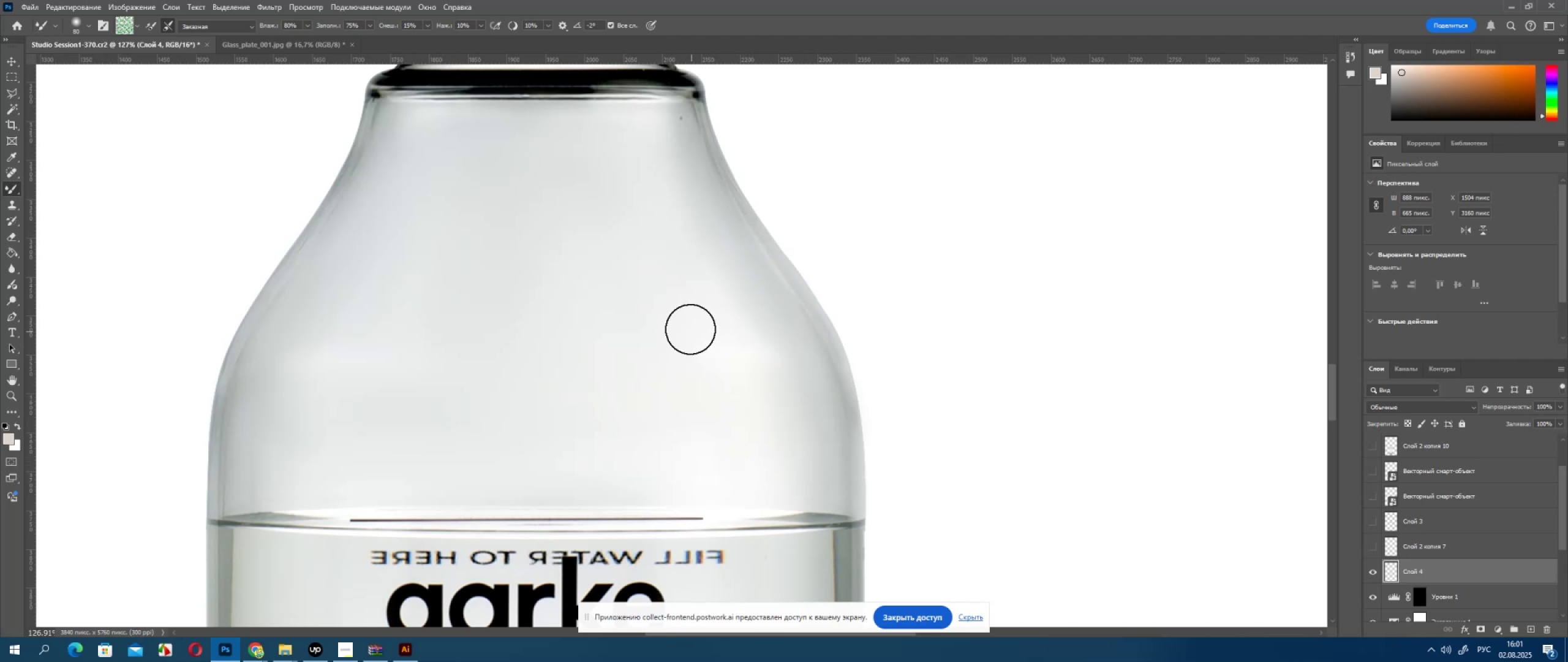 
left_click_drag(start_coordinate=[706, 352], to_coordinate=[755, 454])
 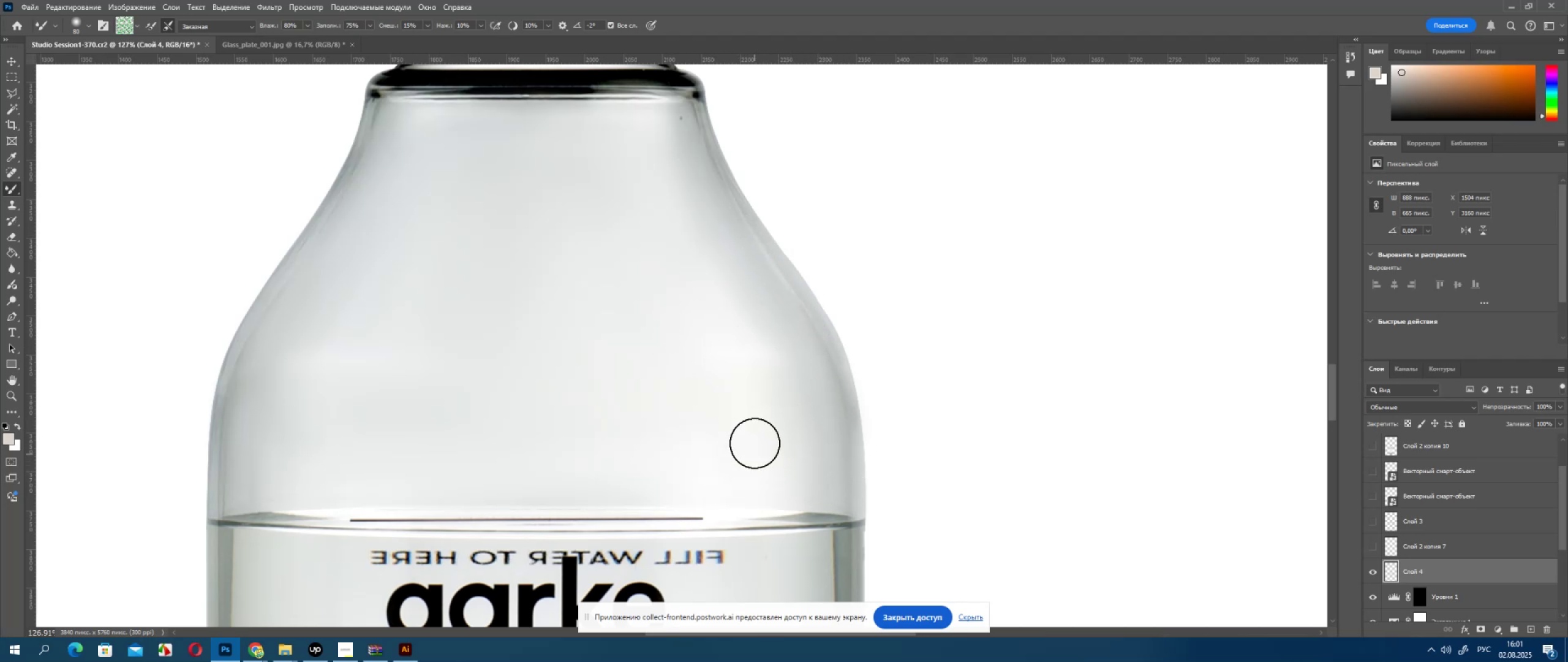 
left_click_drag(start_coordinate=[752, 409], to_coordinate=[722, 339])
 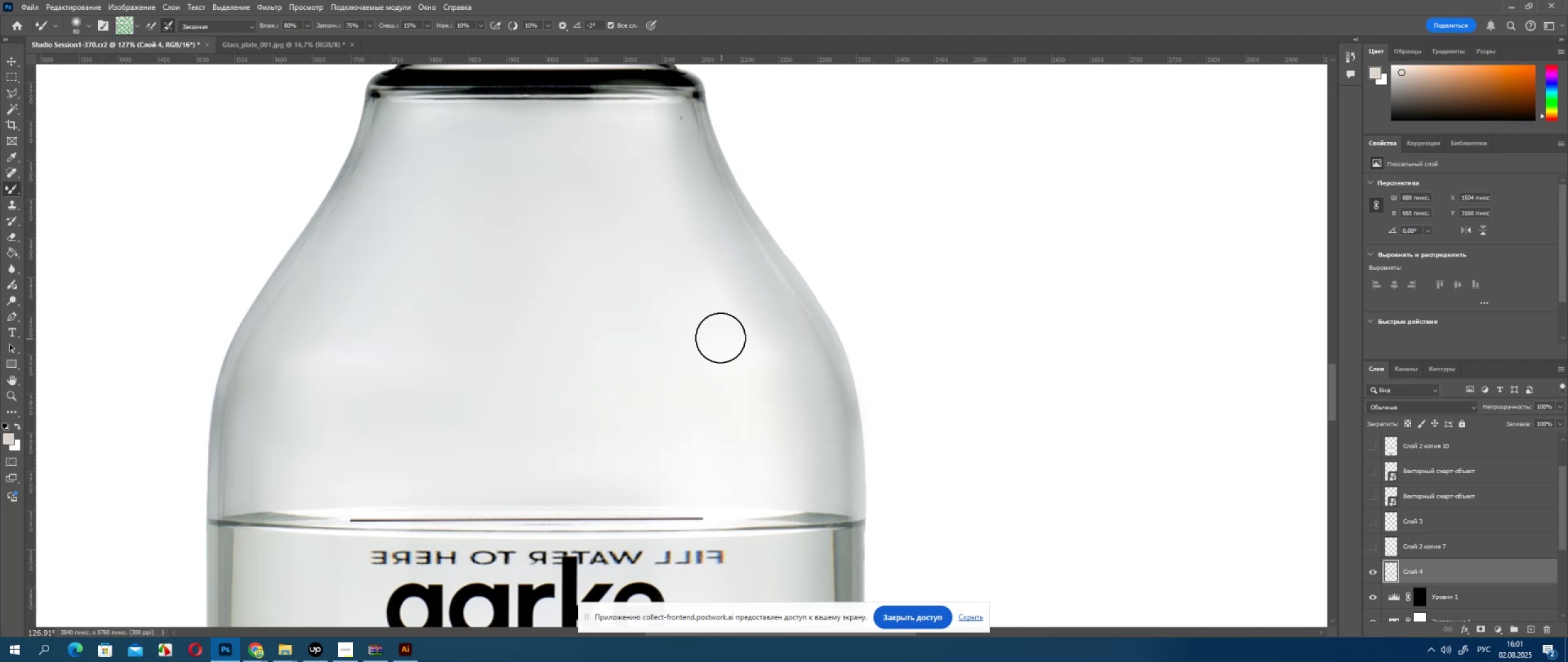 
left_click_drag(start_coordinate=[756, 386], to_coordinate=[785, 463])
 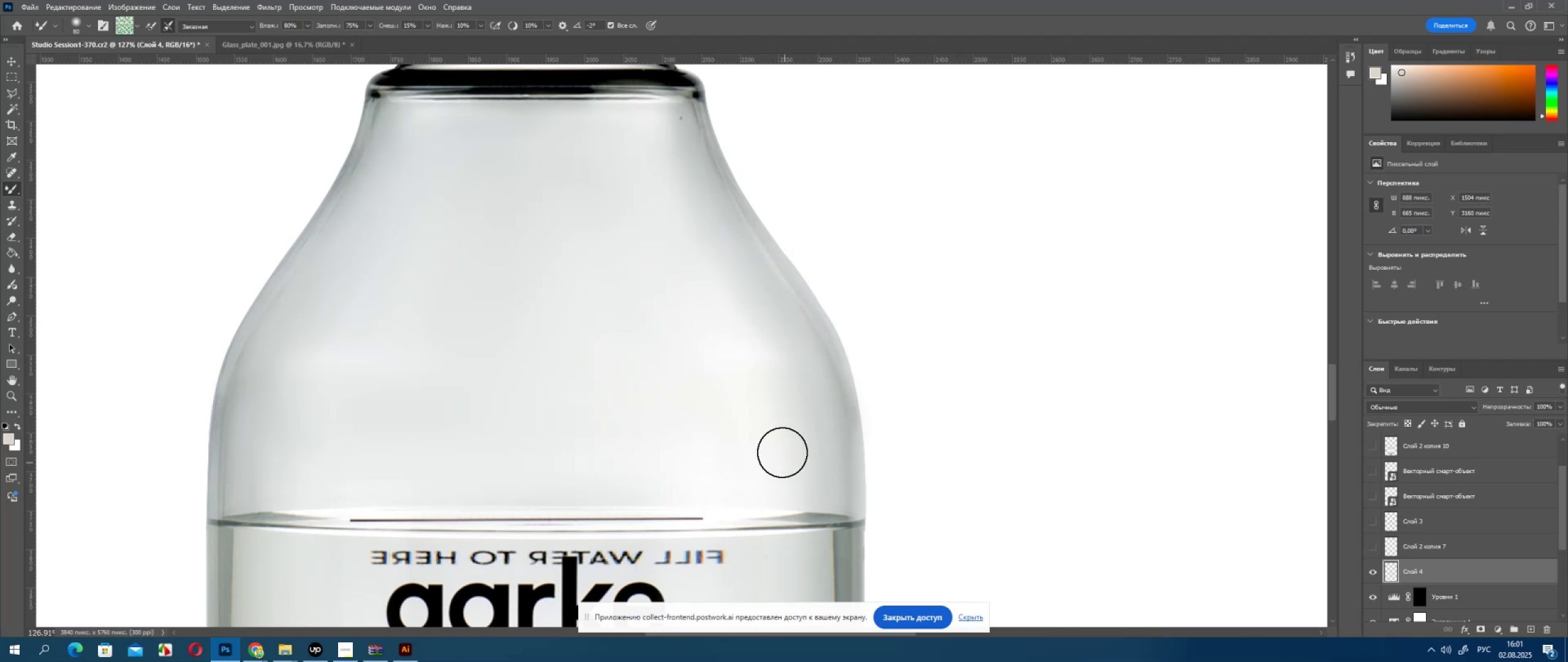 
left_click_drag(start_coordinate=[782, 438], to_coordinate=[763, 376])
 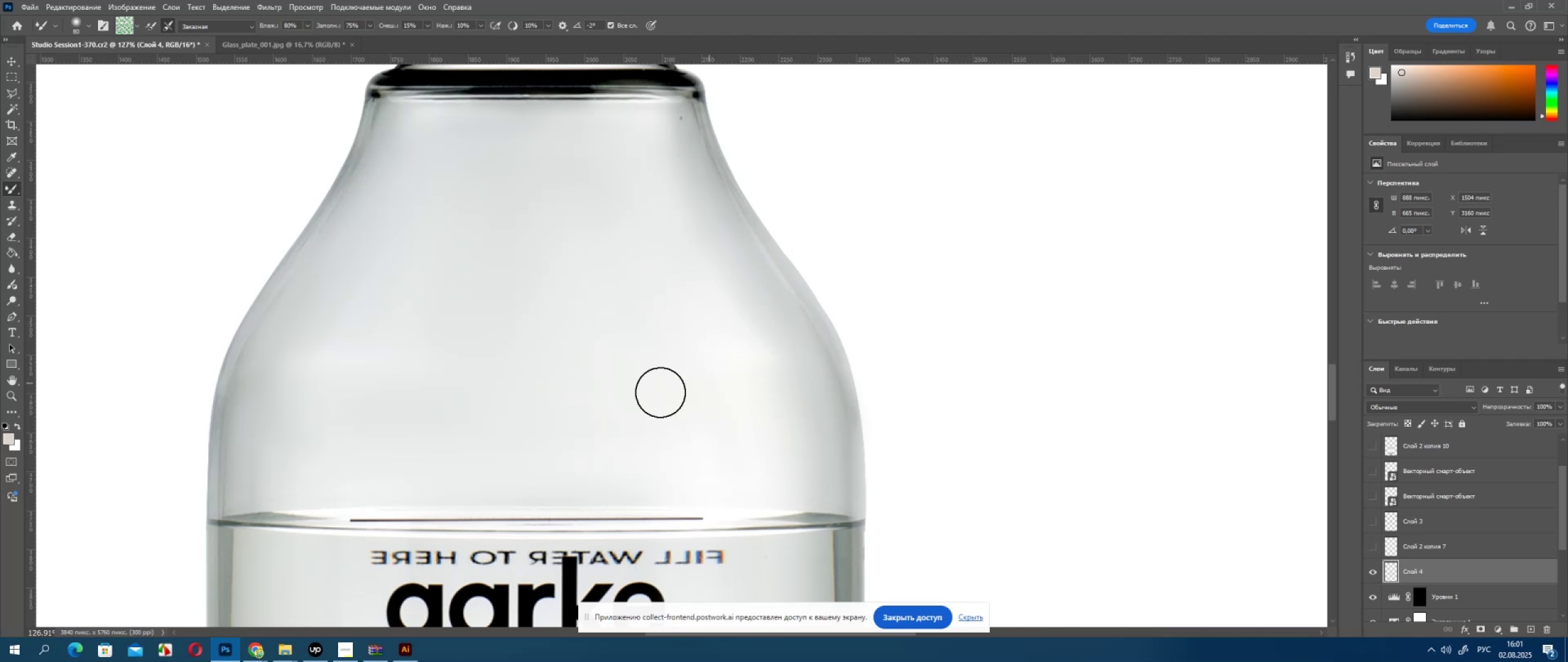 
hold_key(key=AltLeft, duration=0.44)
 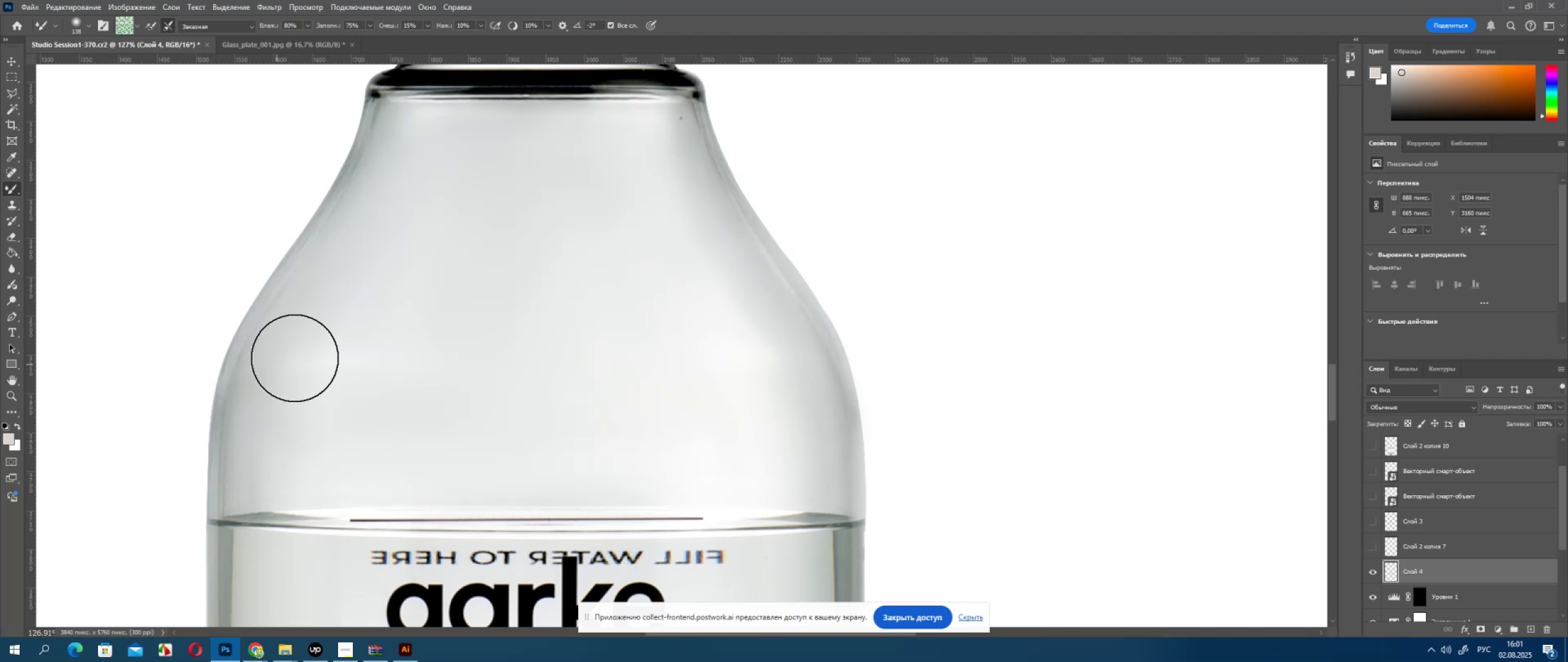 
left_click_drag(start_coordinate=[307, 360], to_coordinate=[310, 458])
 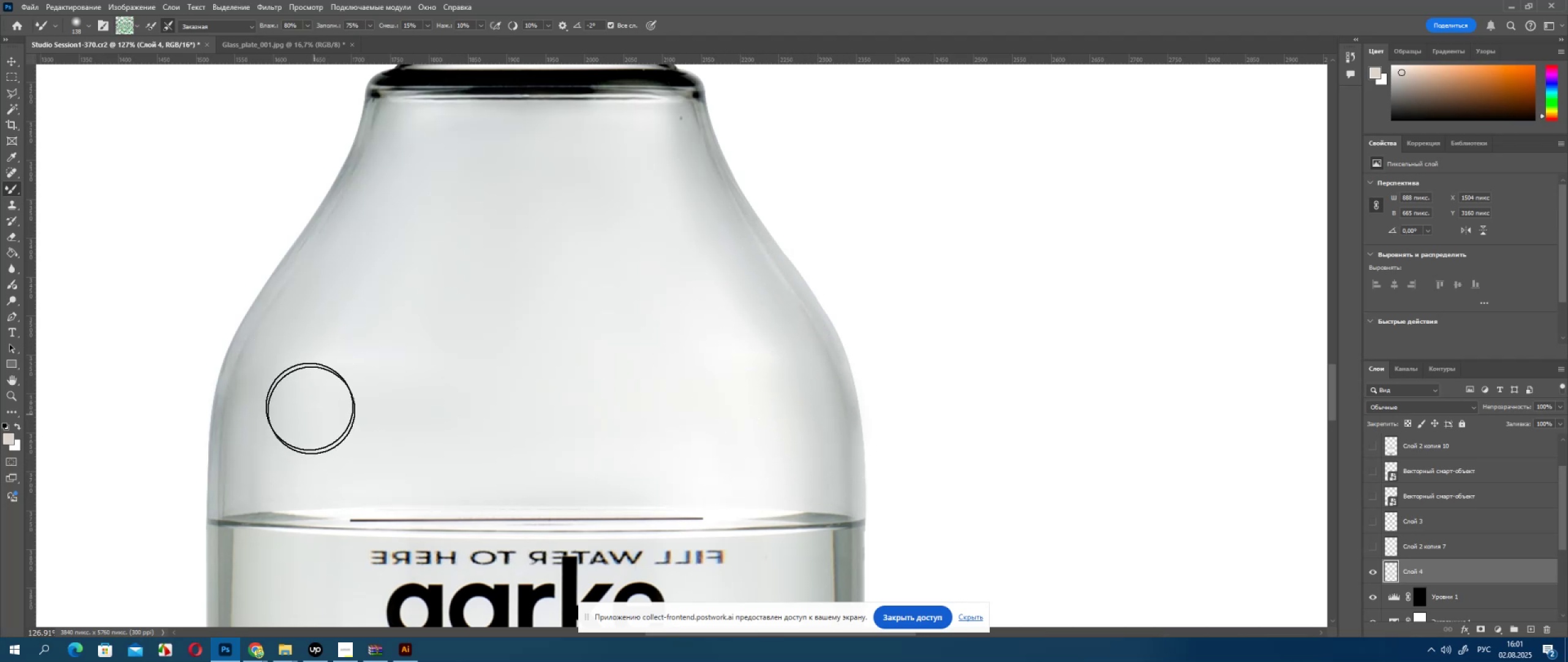 
left_click_drag(start_coordinate=[306, 400], to_coordinate=[298, 474])
 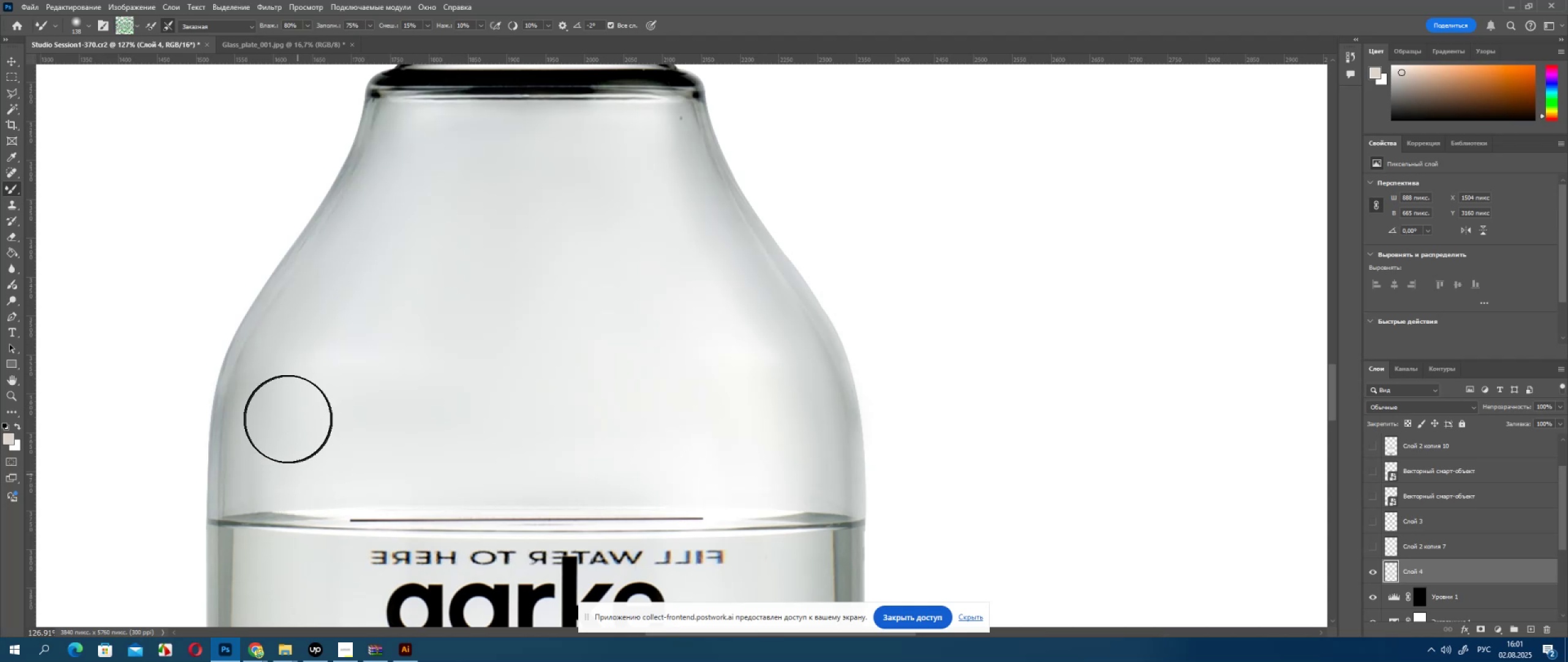 
left_click_drag(start_coordinate=[281, 422], to_coordinate=[279, 480])
 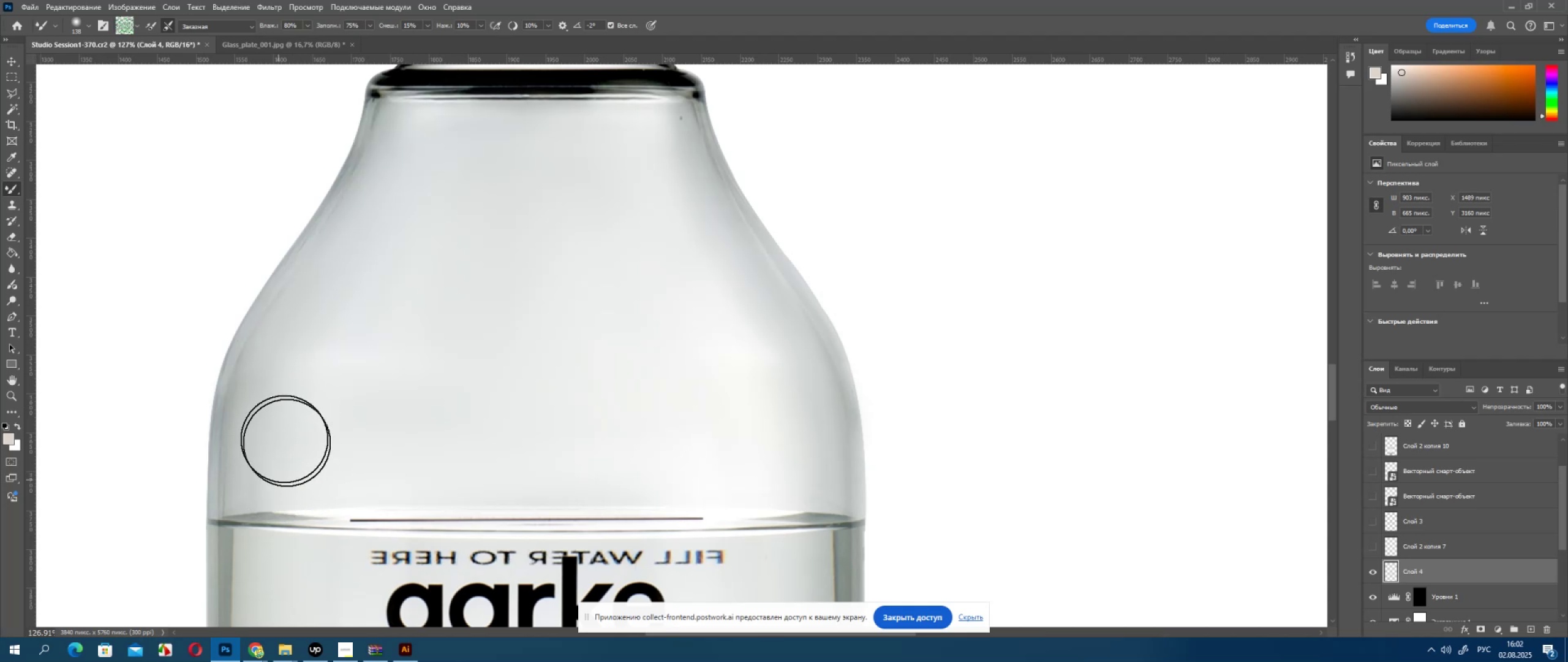 
left_click_drag(start_coordinate=[274, 436], to_coordinate=[282, 484])
 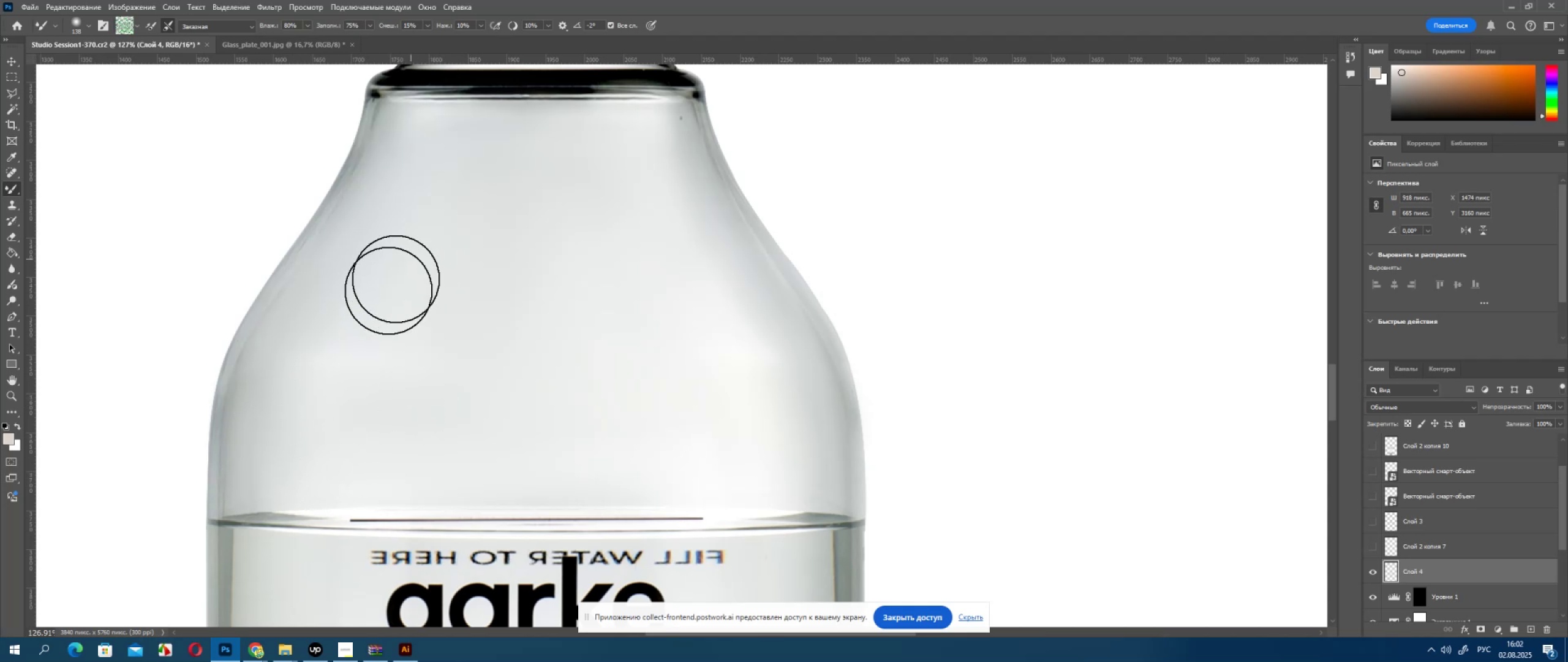 
left_click_drag(start_coordinate=[358, 324], to_coordinate=[409, 237])
 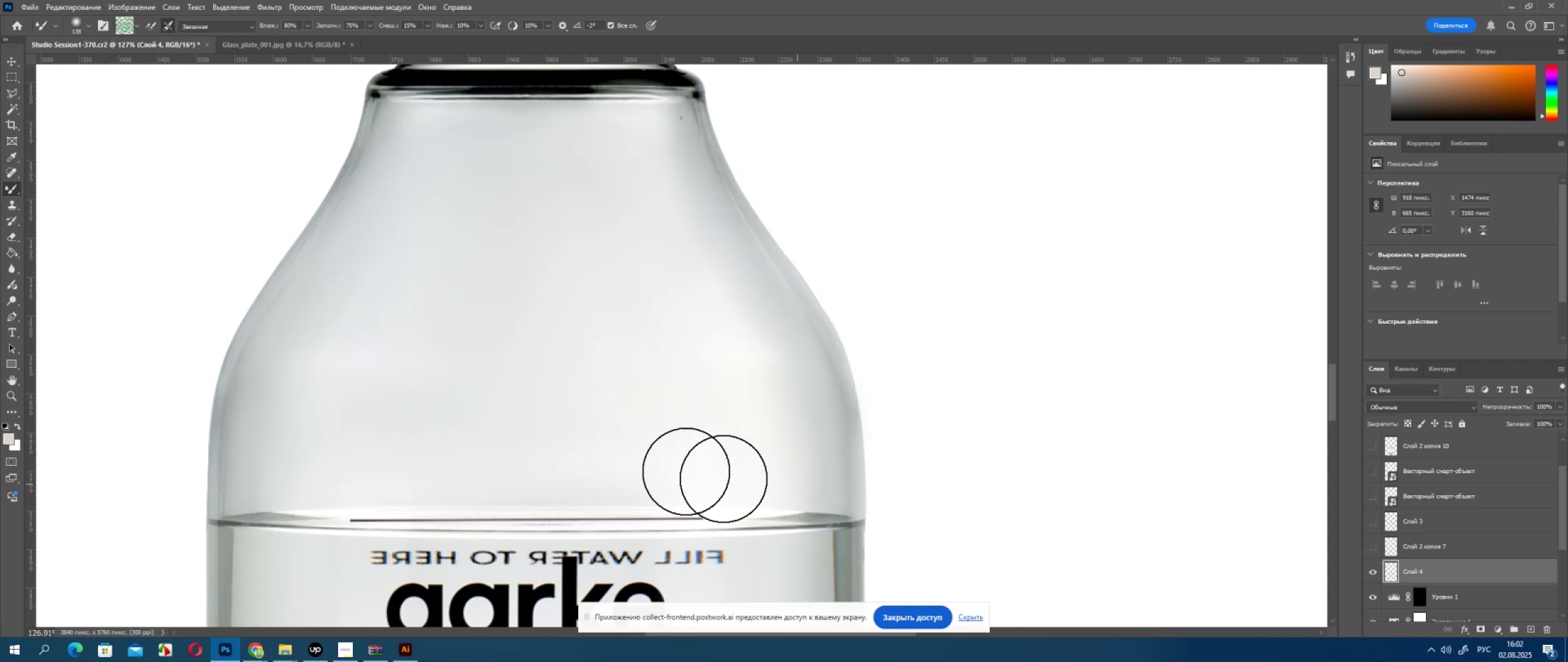 
hold_key(key=AltLeft, duration=0.36)
scroll: coordinate [503, 419], scroll_direction: down, amount: 5.0
 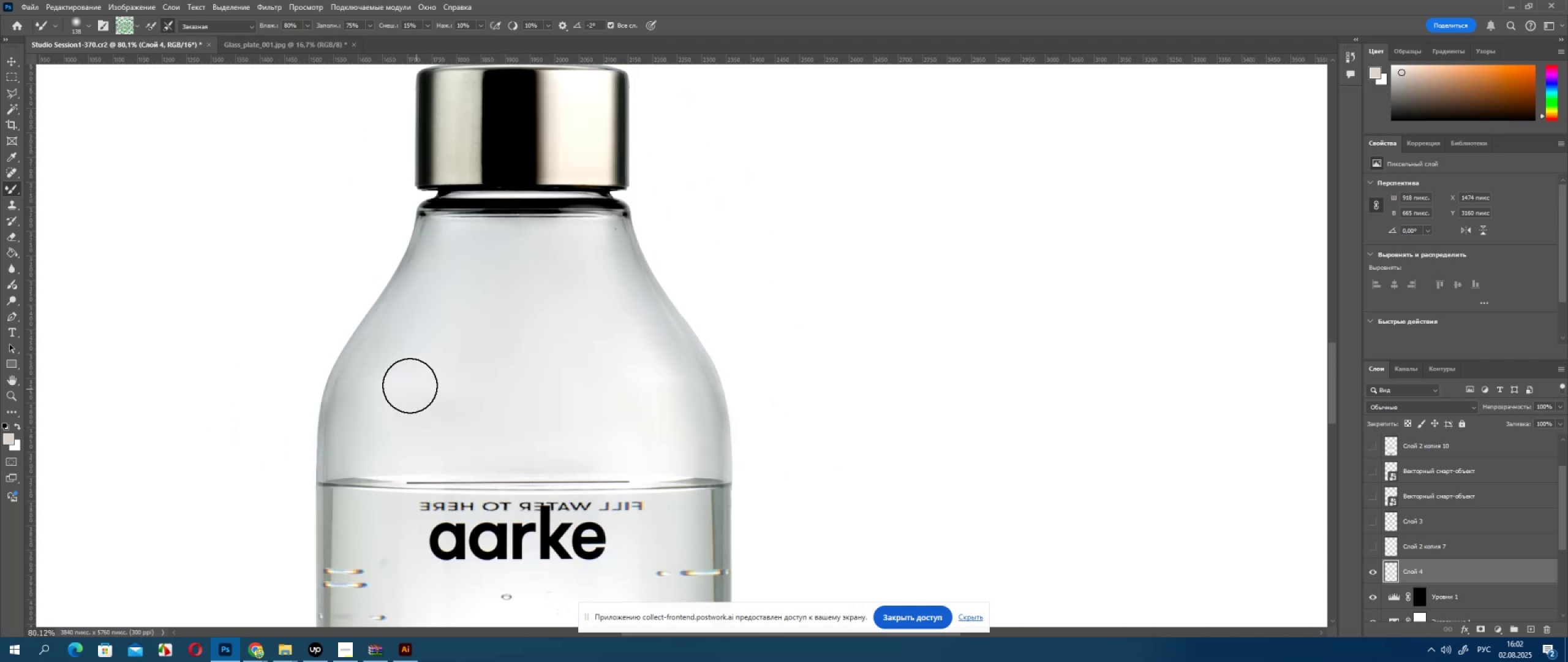 
left_click_drag(start_coordinate=[387, 381], to_coordinate=[439, 294])
 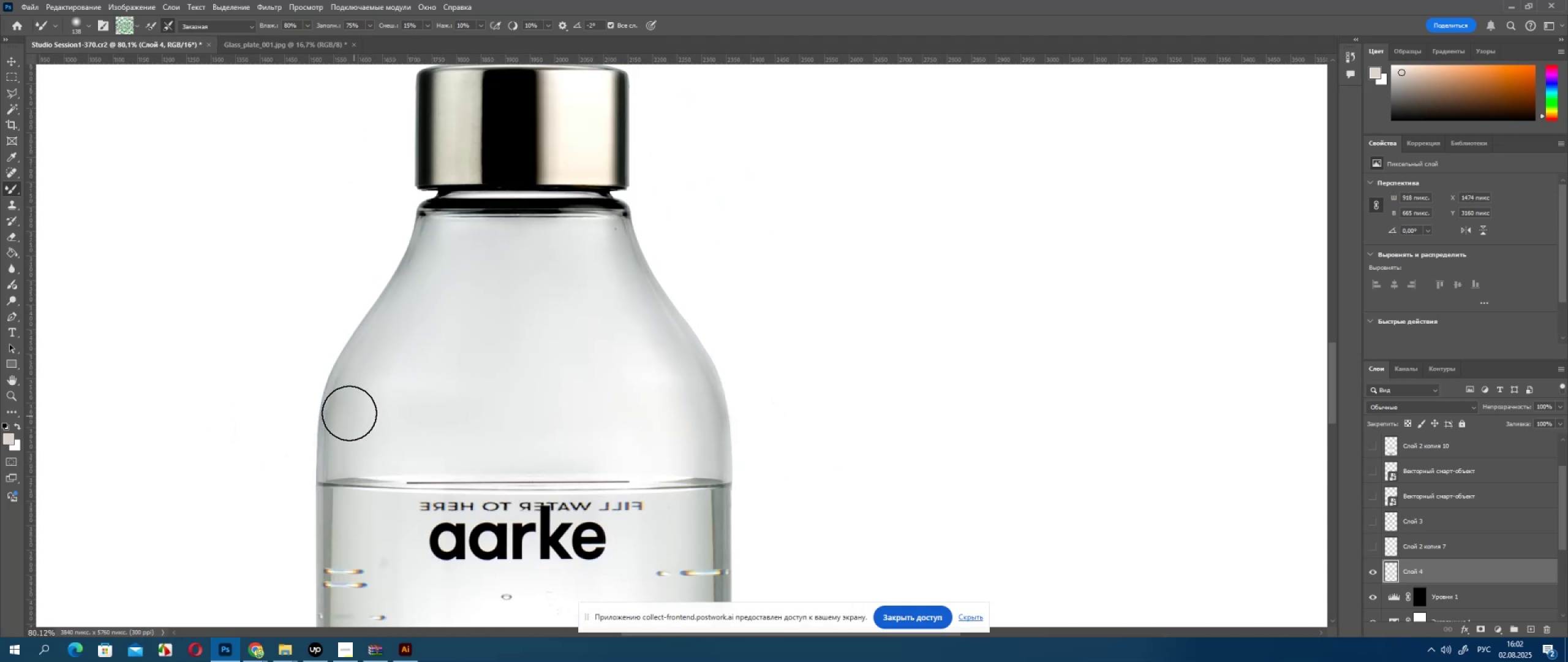 
left_click_drag(start_coordinate=[355, 416], to_coordinate=[357, 452])
 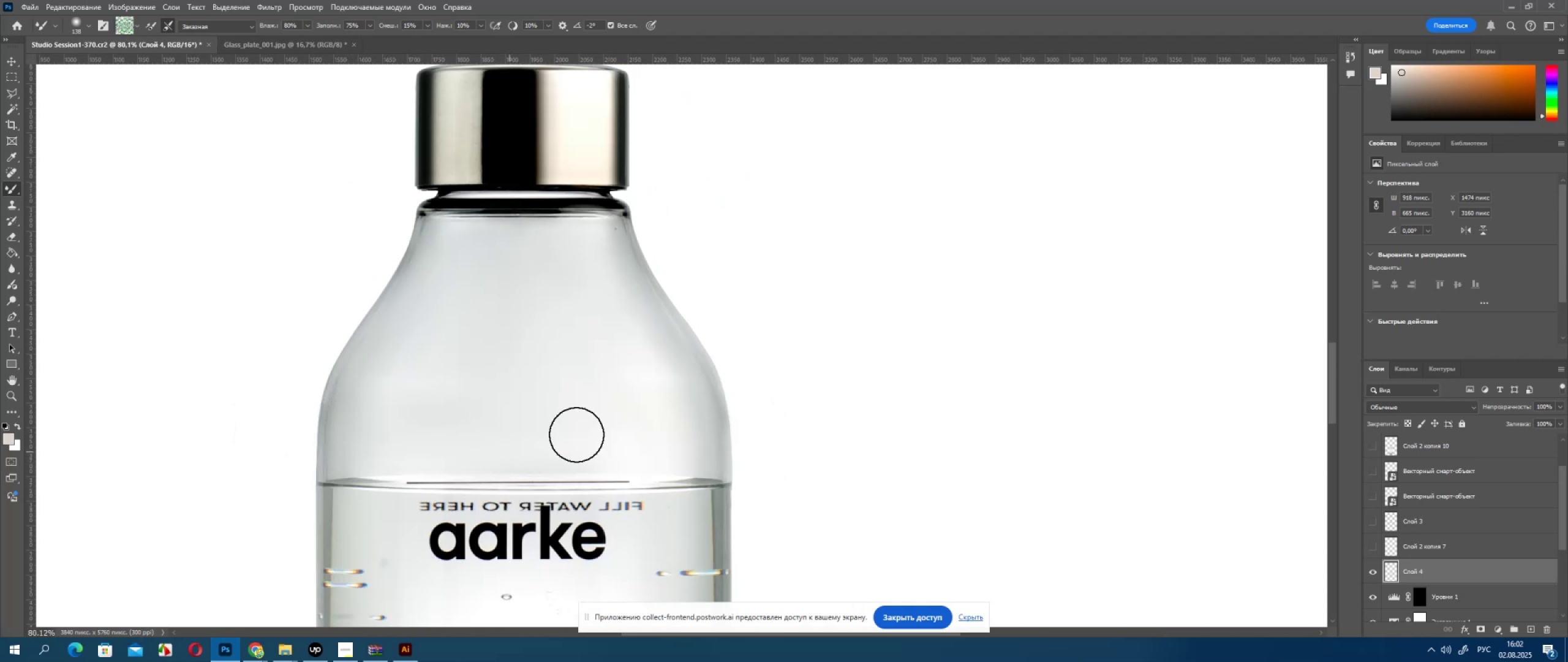 
hold_key(key=AltLeft, duration=0.31)
scroll: coordinate [581, 432], scroll_direction: down, amount: 7.0
 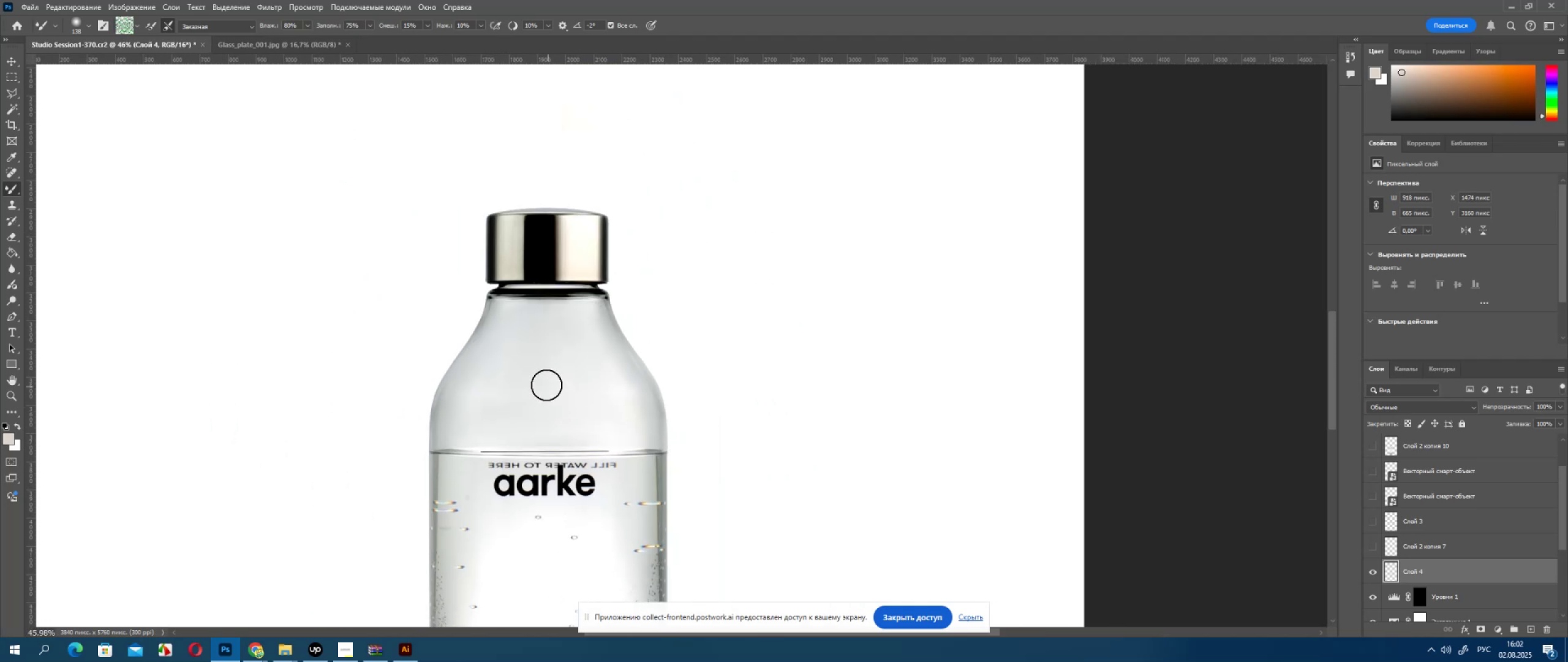 
left_click_drag(start_coordinate=[536, 367], to_coordinate=[535, 313])
 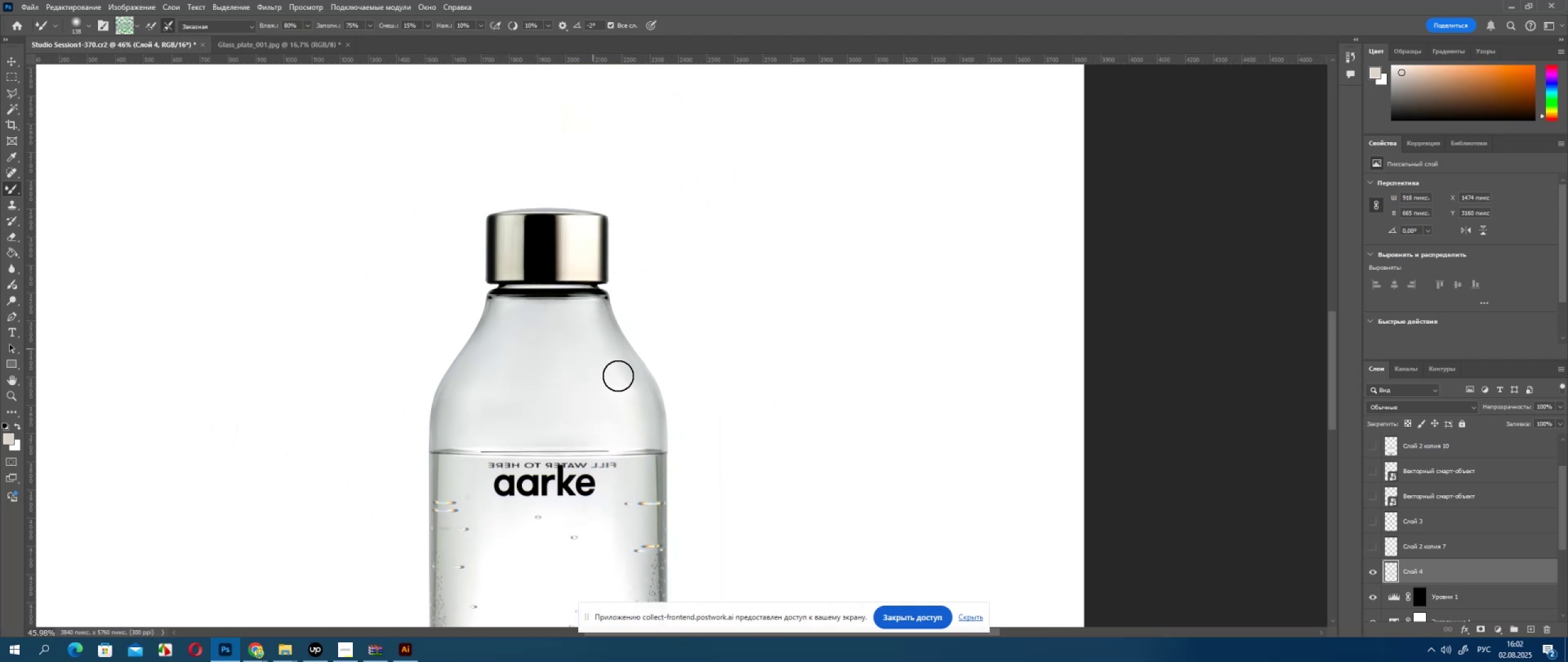 
hold_key(key=AltLeft, duration=0.38)
scroll: coordinate [641, 449], scroll_direction: down, amount: 14.0
 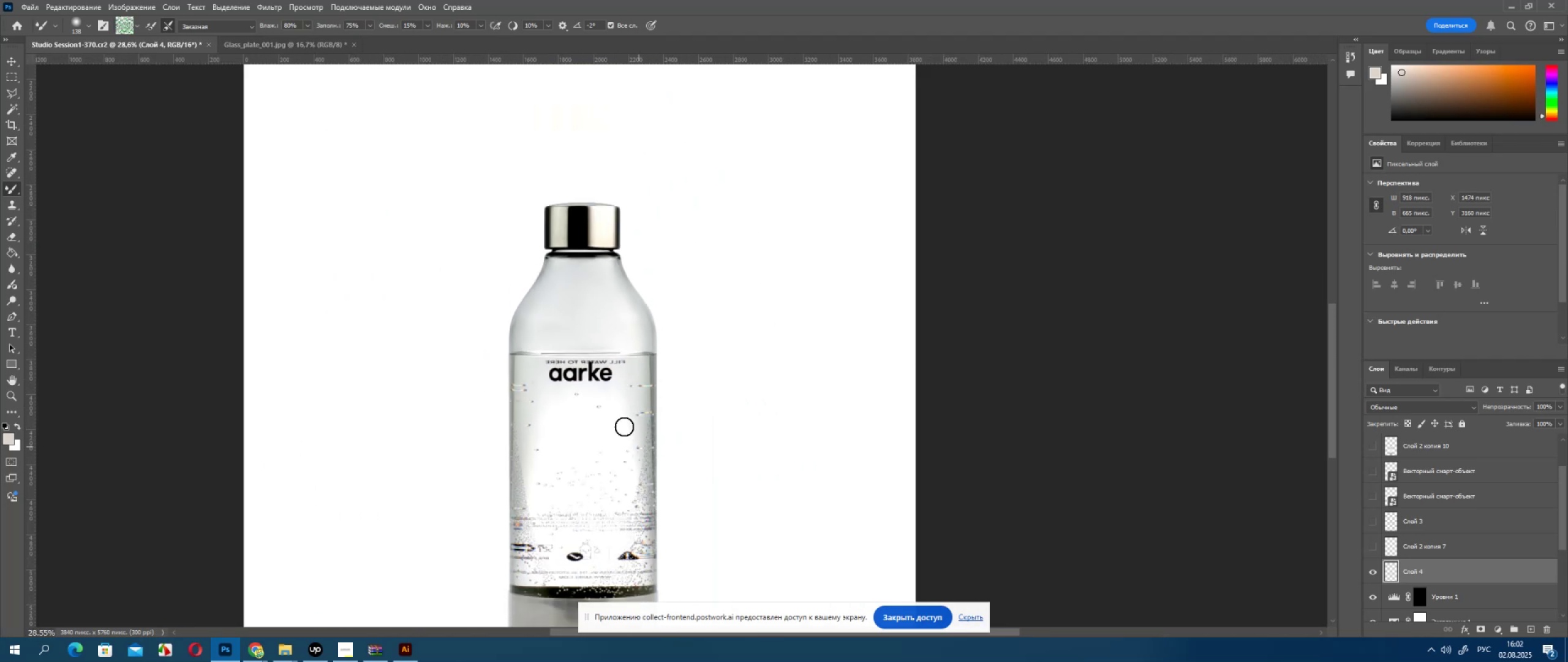 
hold_key(key=AltLeft, duration=0.62)
scroll: coordinate [575, 352], scroll_direction: up, amount: 3.0
 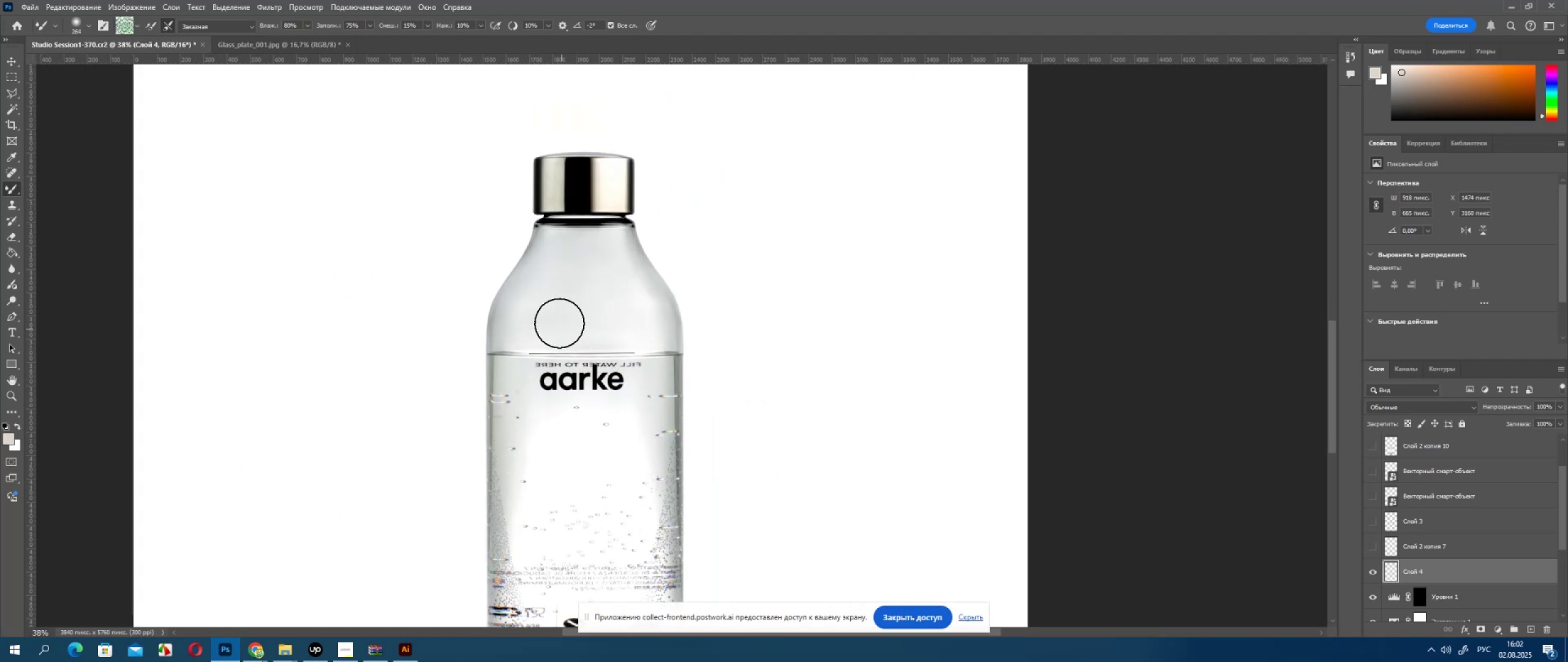 
left_click_drag(start_coordinate=[557, 322], to_coordinate=[545, 328])
 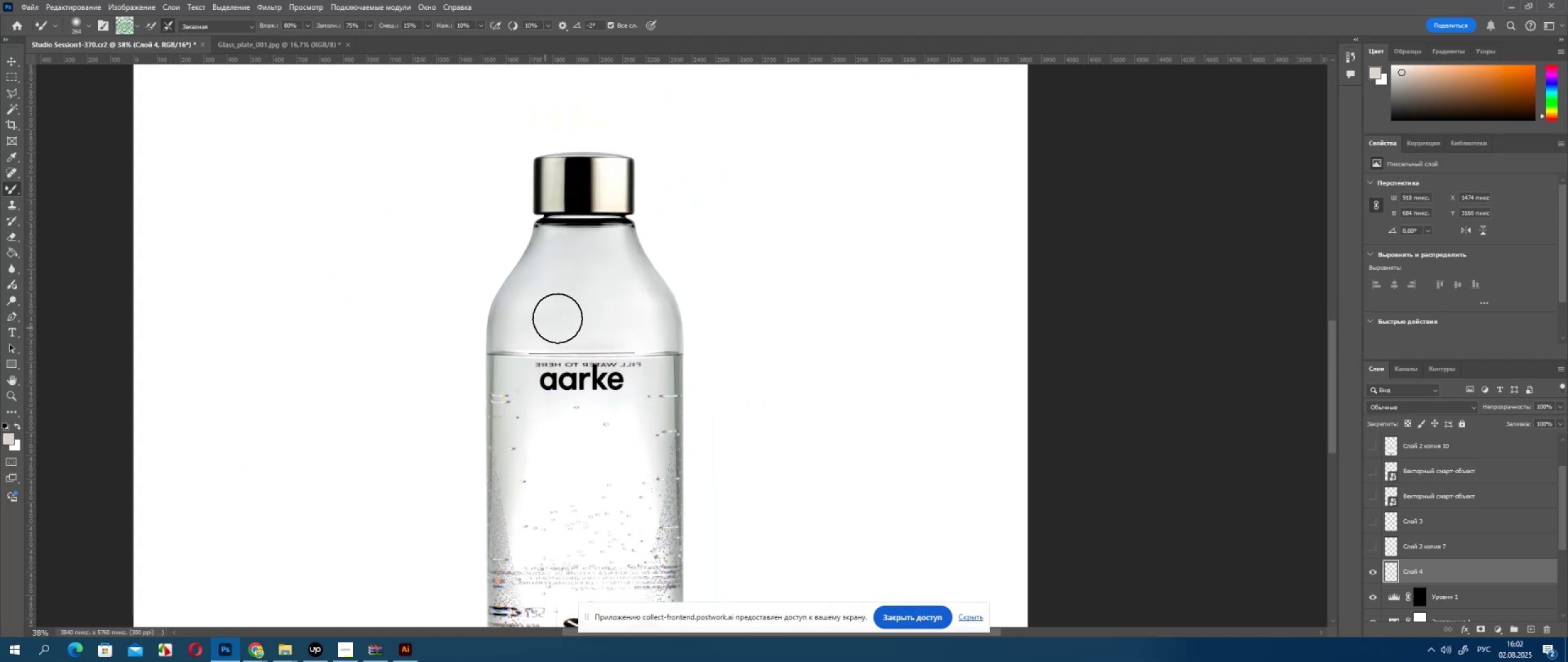 
left_click_drag(start_coordinate=[556, 318], to_coordinate=[521, 324])
 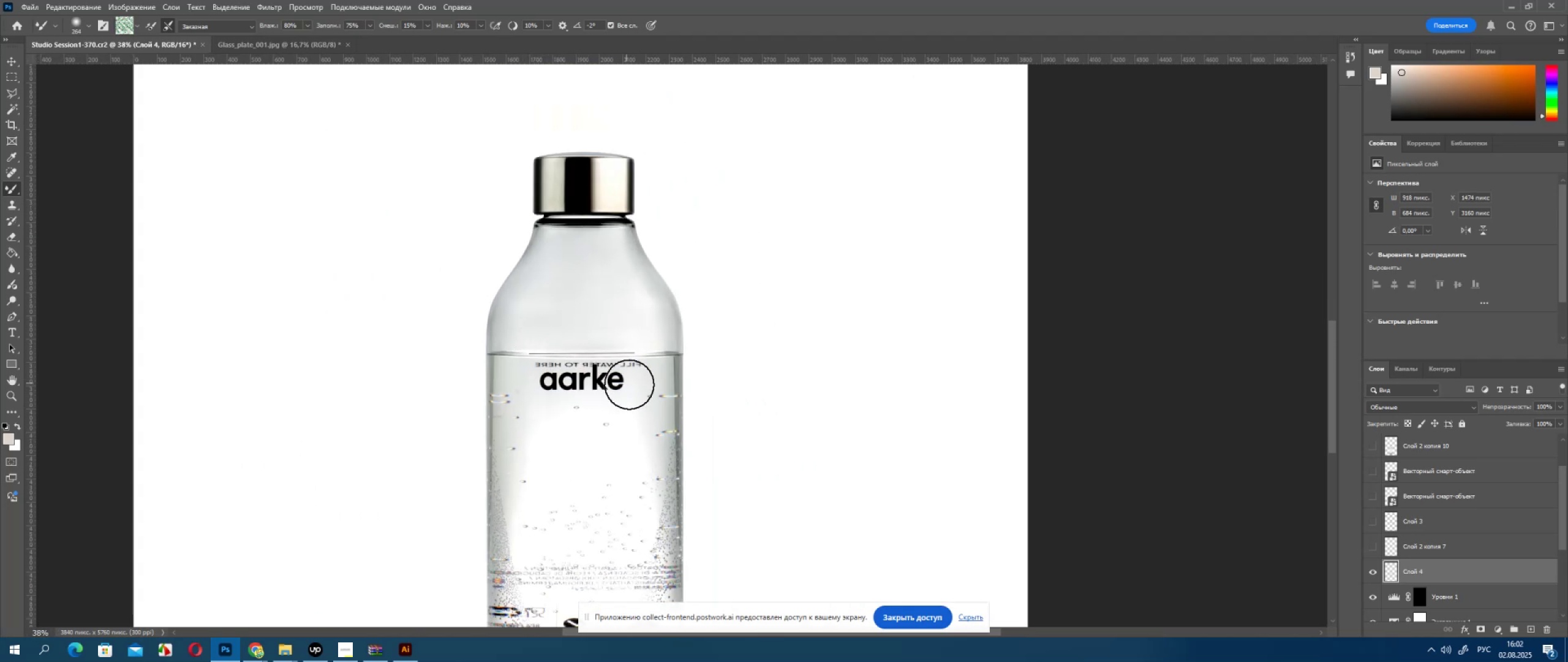 
scroll: coordinate [625, 419], scroll_direction: down, amount: 26.0
 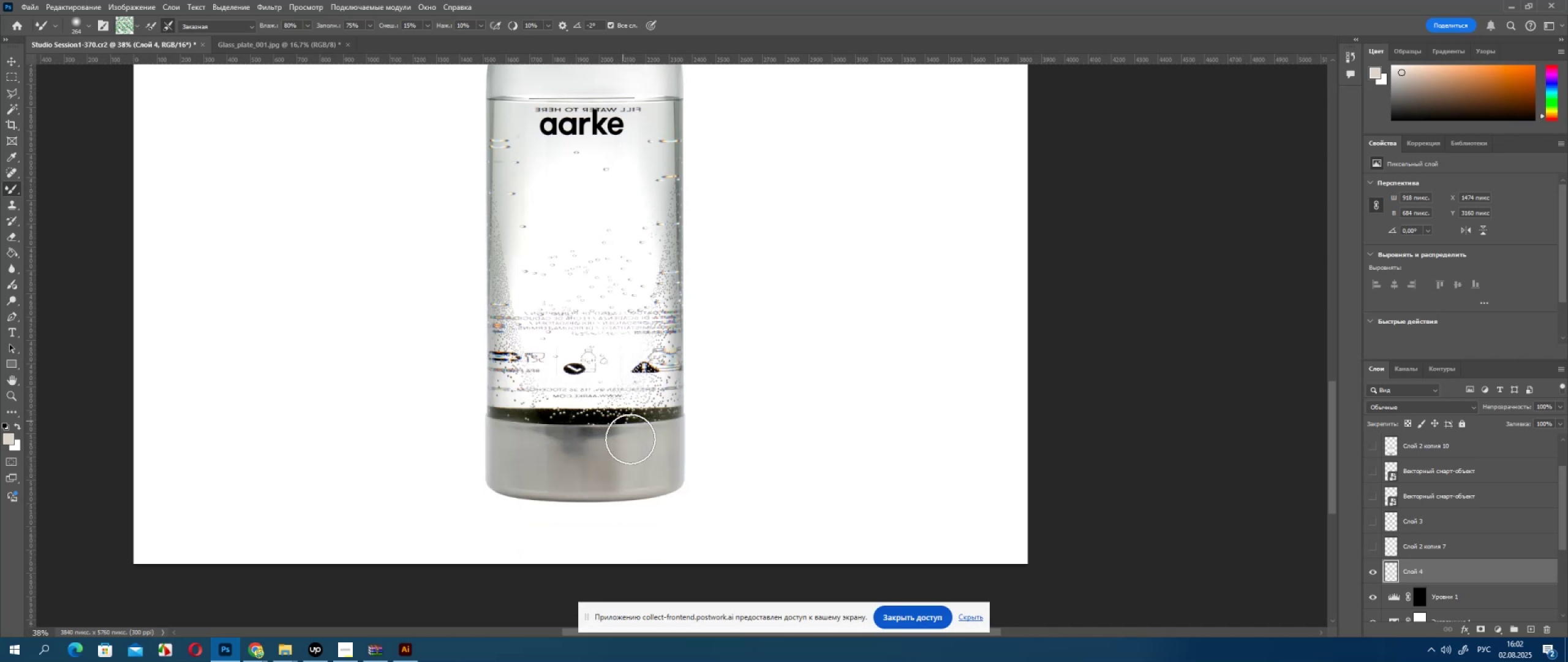 
hold_key(key=AltLeft, duration=1.5)
scroll: coordinate [541, 413], scroll_direction: up, amount: 16.0
 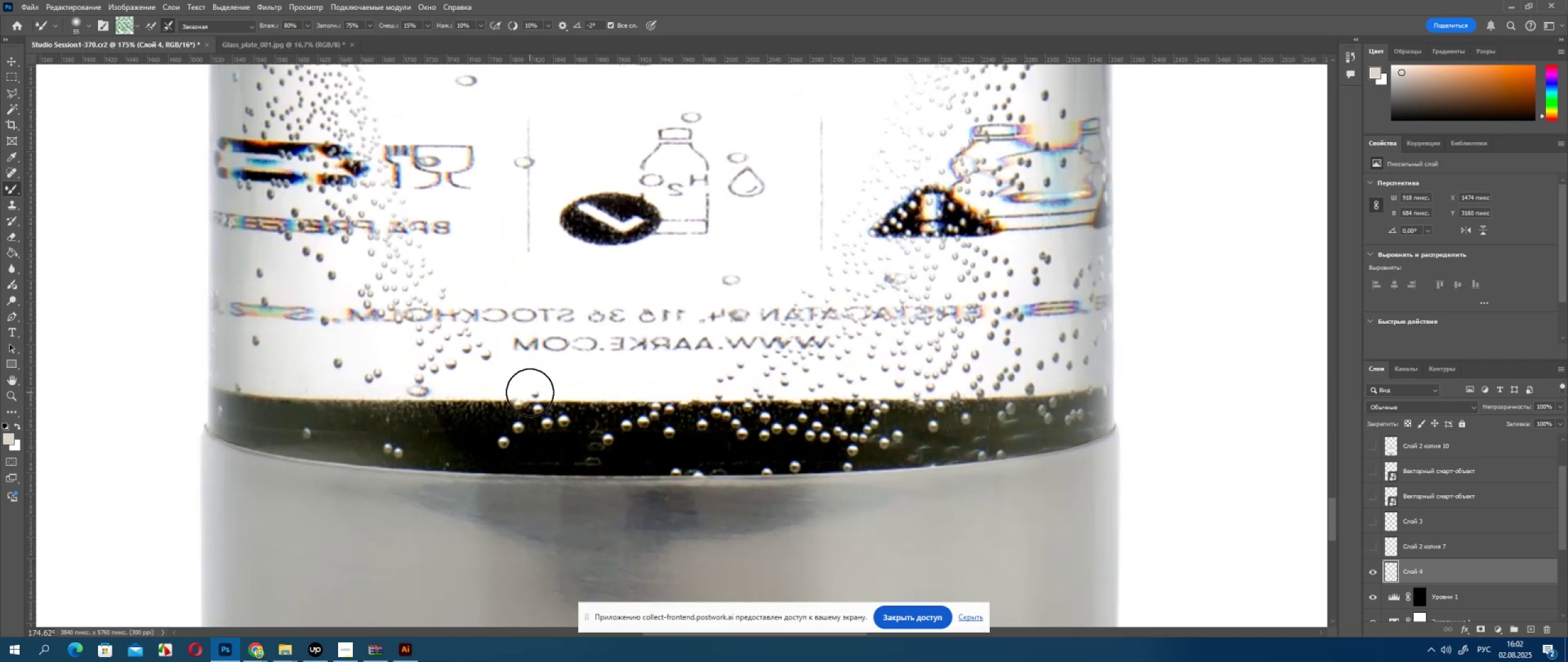 
hold_key(key=AltLeft, duration=0.98)
 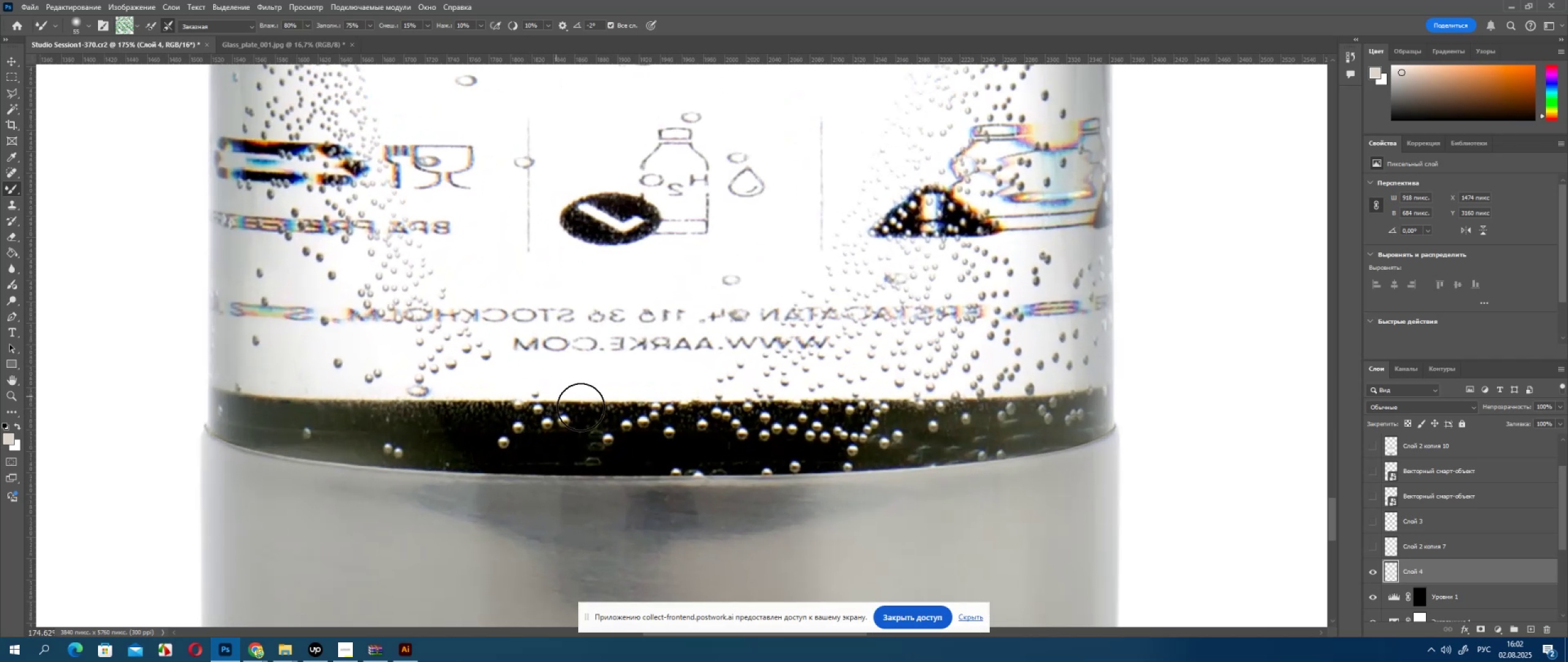 
hold_key(key=AltLeft, duration=0.67)
scroll: coordinate [312, 441], scroll_direction: up, amount: 4.0
 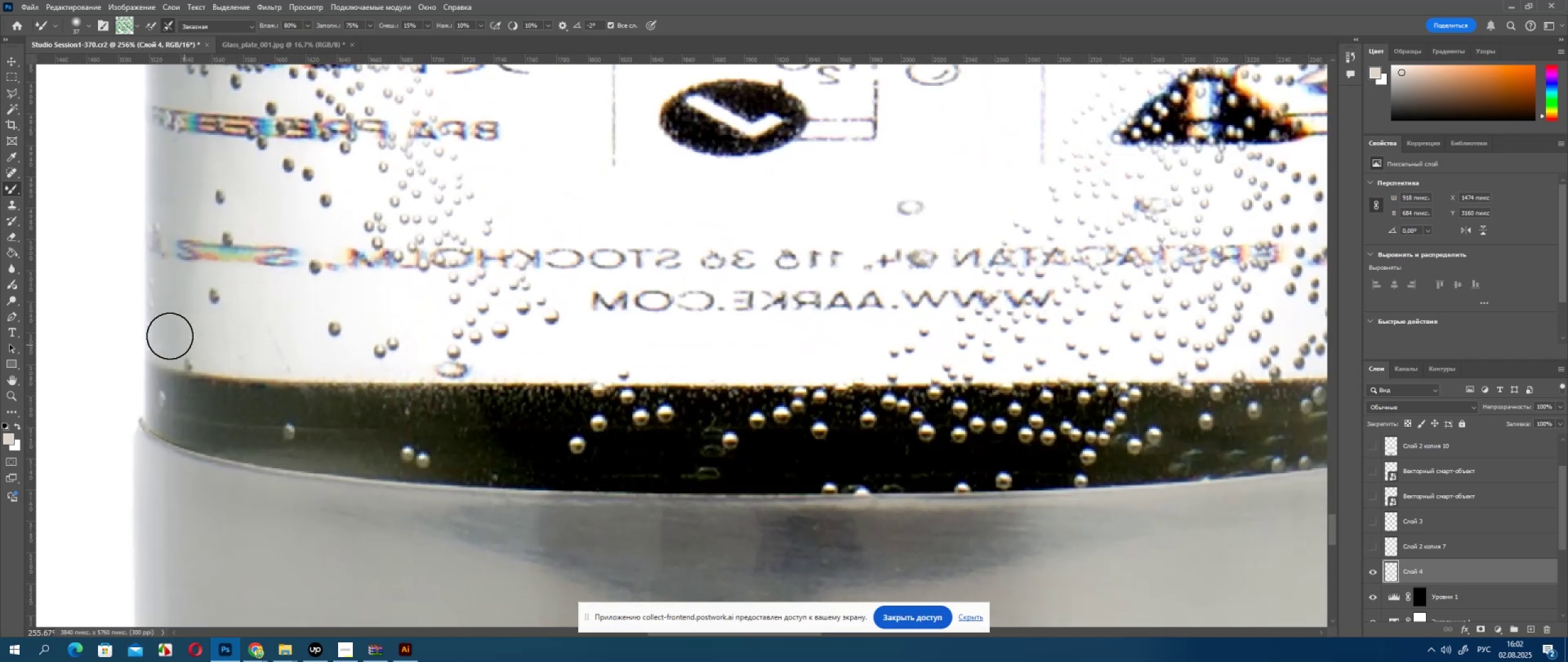 
left_click_drag(start_coordinate=[173, 333], to_coordinate=[173, 431])
 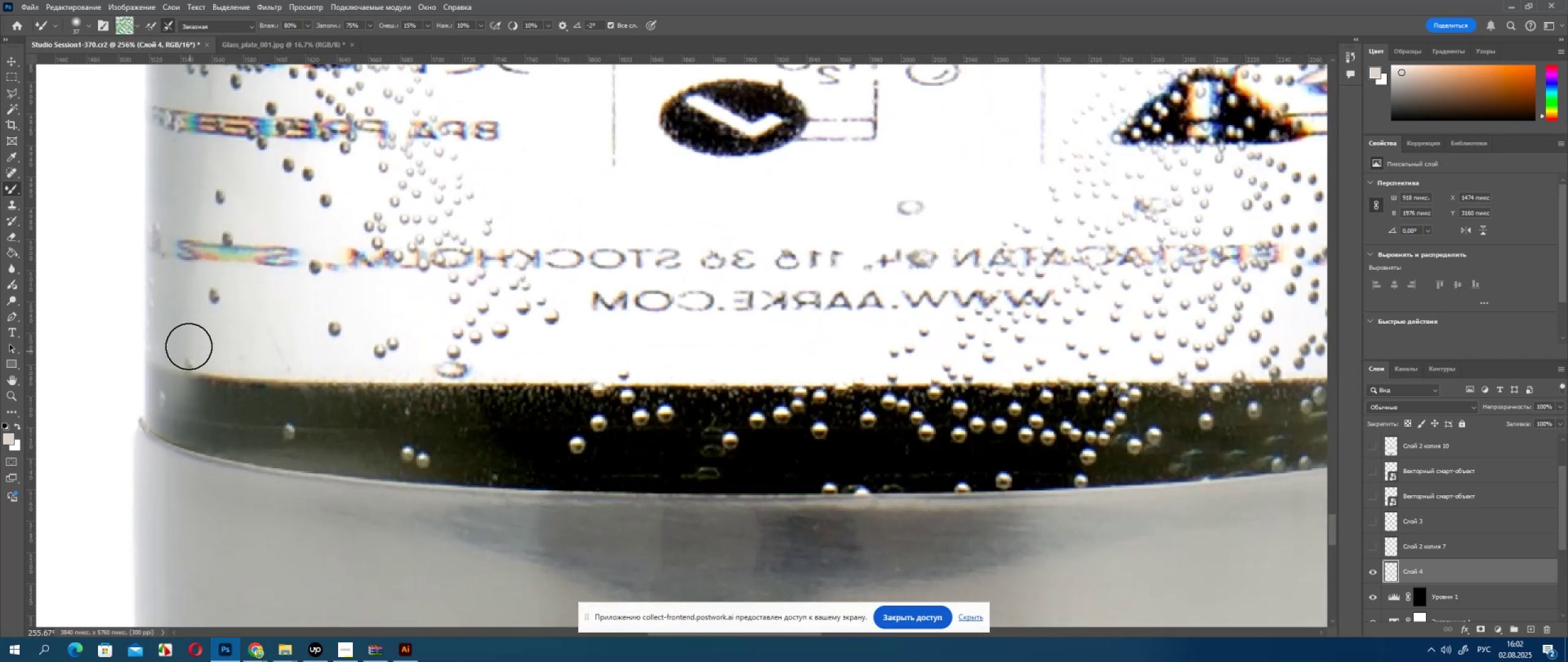 
left_click_drag(start_coordinate=[186, 343], to_coordinate=[170, 453])
 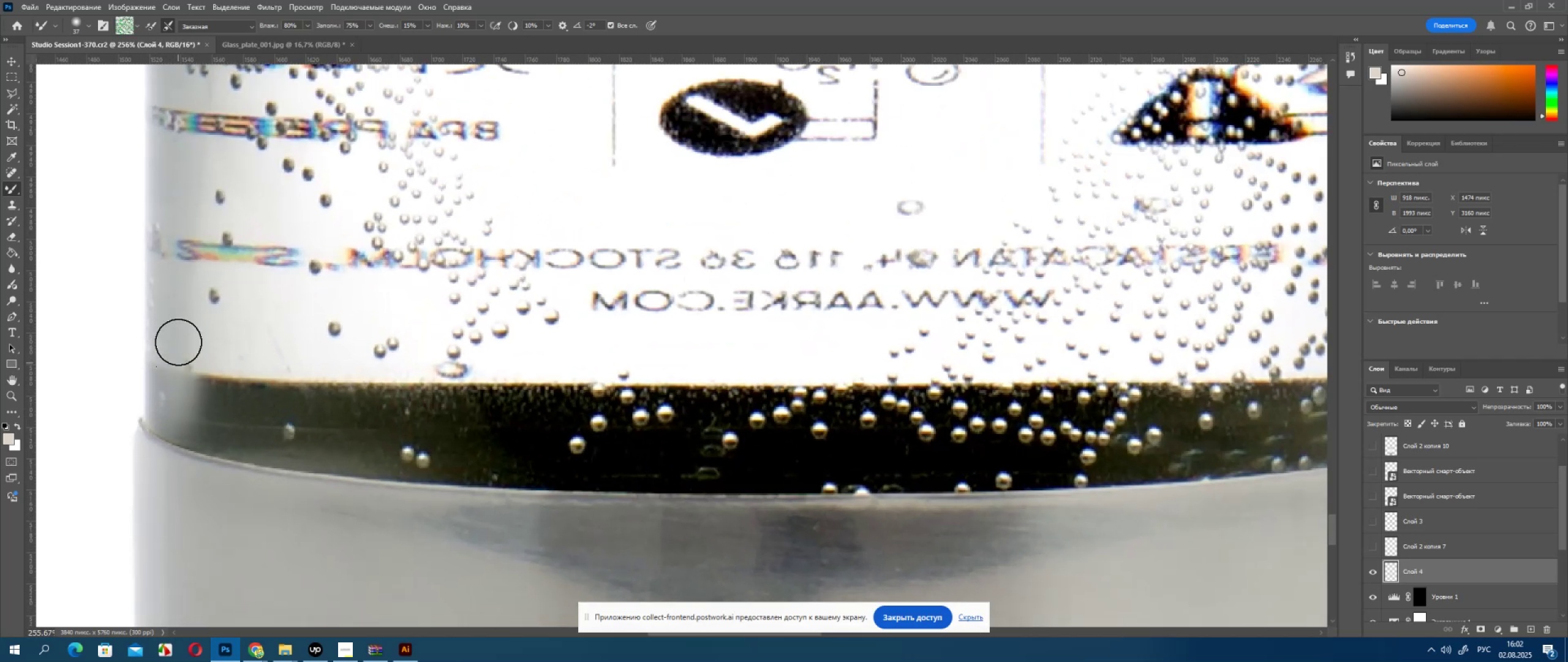 
left_click_drag(start_coordinate=[178, 324], to_coordinate=[164, 475])
 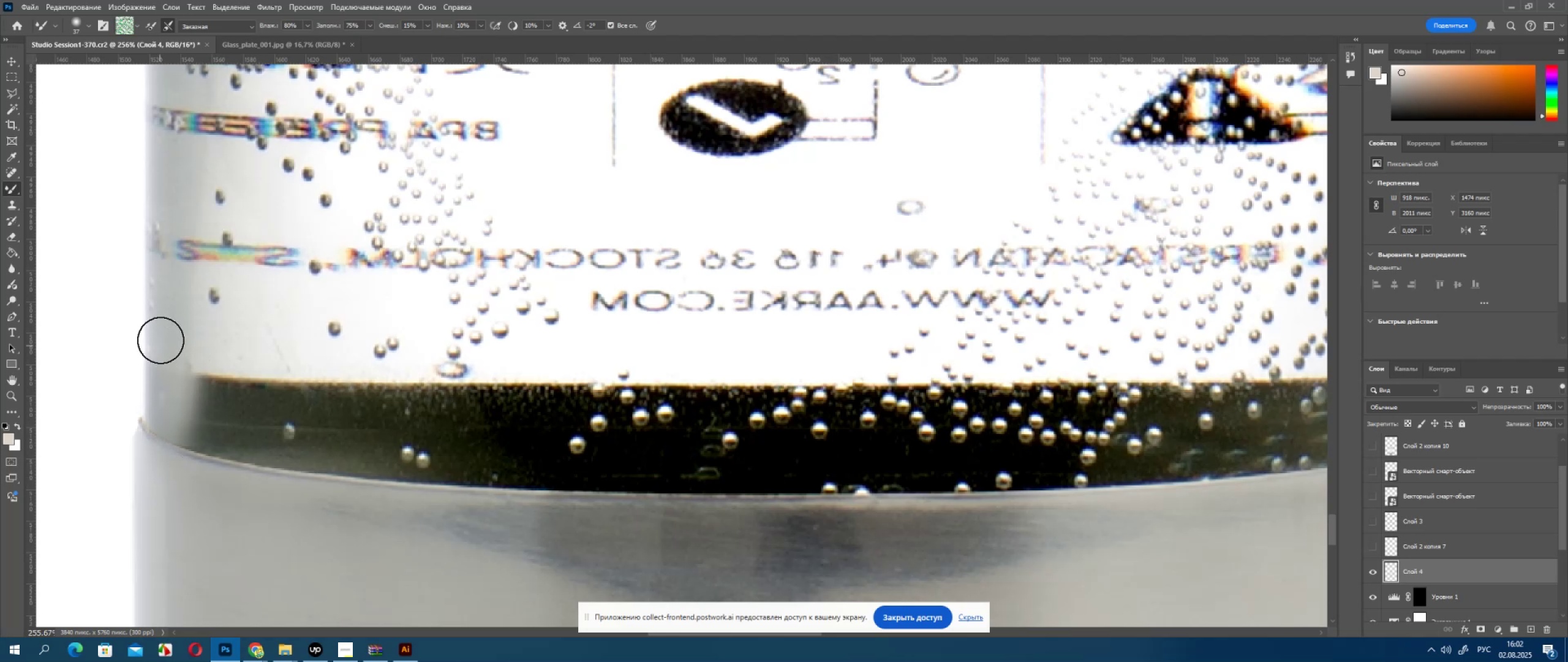 
left_click_drag(start_coordinate=[160, 339], to_coordinate=[162, 536])
 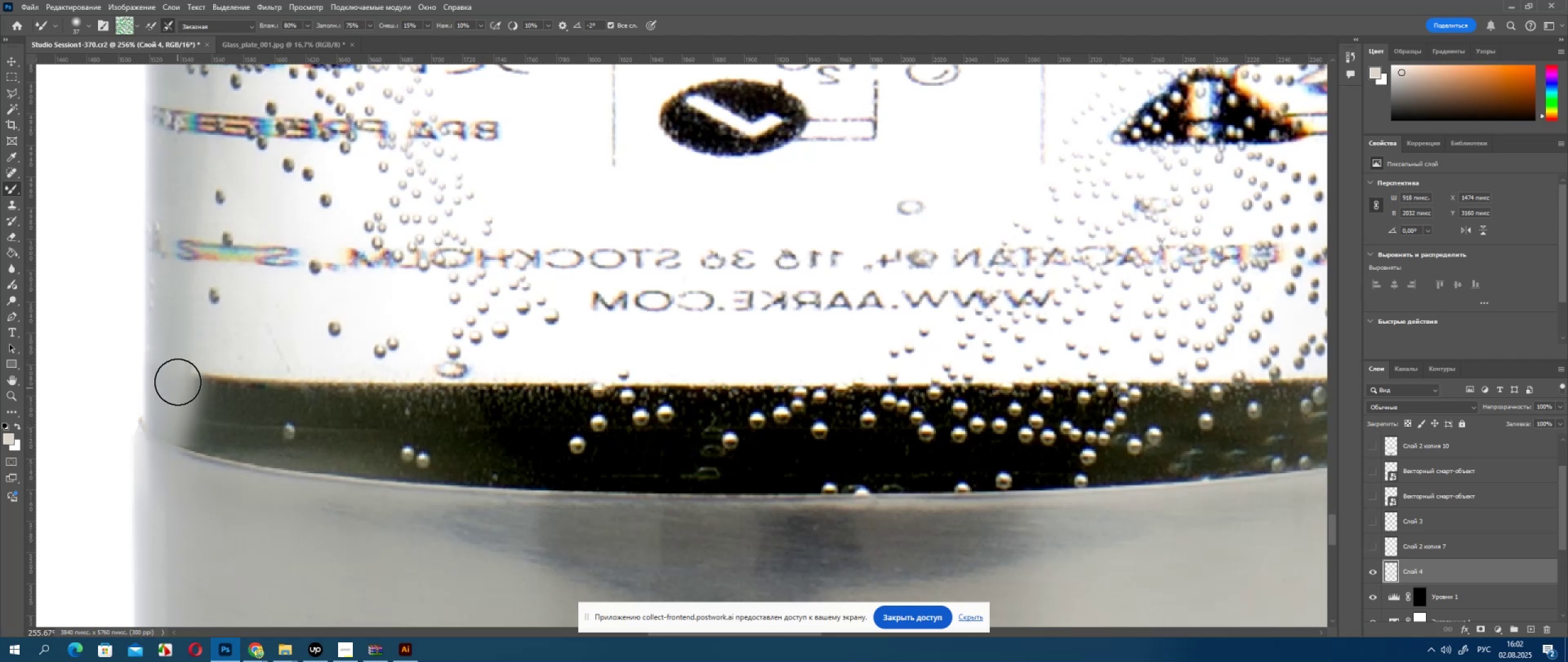 
left_click_drag(start_coordinate=[175, 379], to_coordinate=[156, 520])
 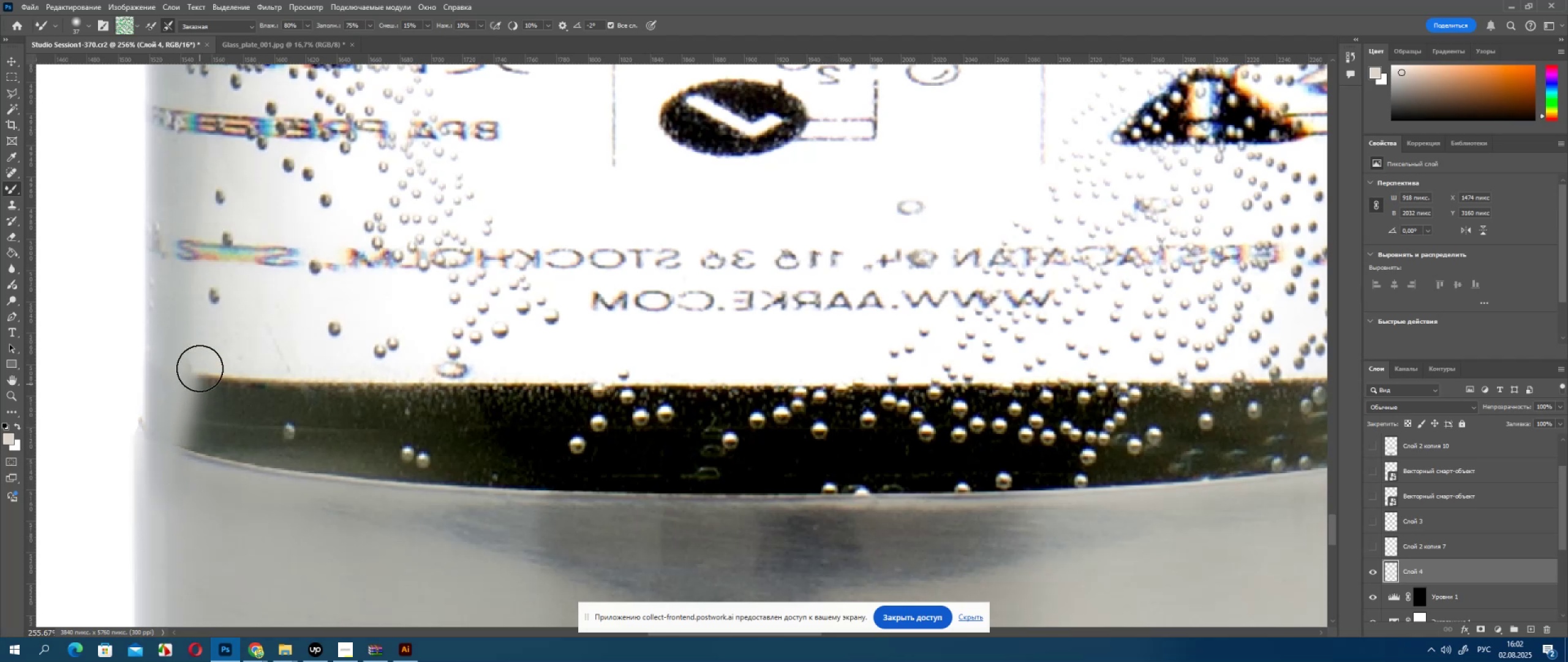 
left_click_drag(start_coordinate=[201, 356], to_coordinate=[187, 488])
 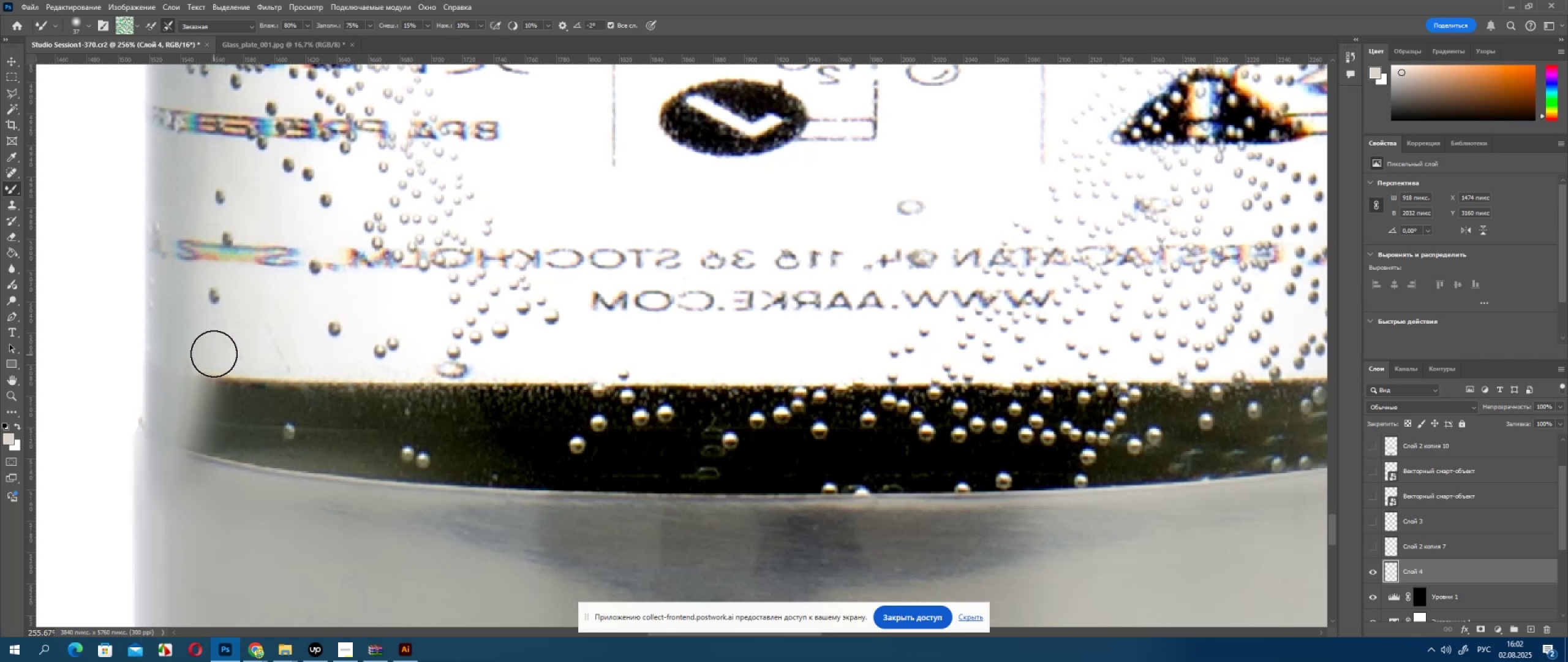 
left_click_drag(start_coordinate=[214, 353], to_coordinate=[220, 527])
 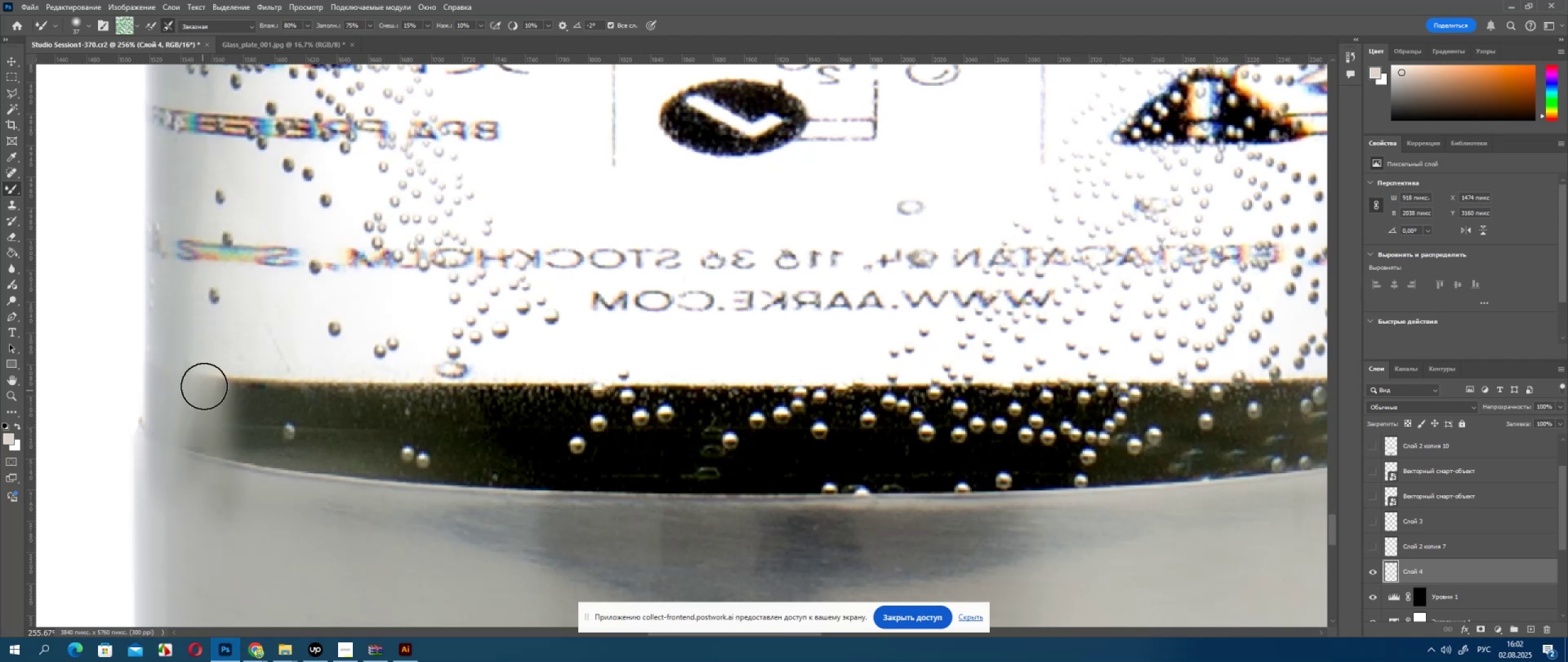 
left_click_drag(start_coordinate=[205, 381], to_coordinate=[189, 547])
 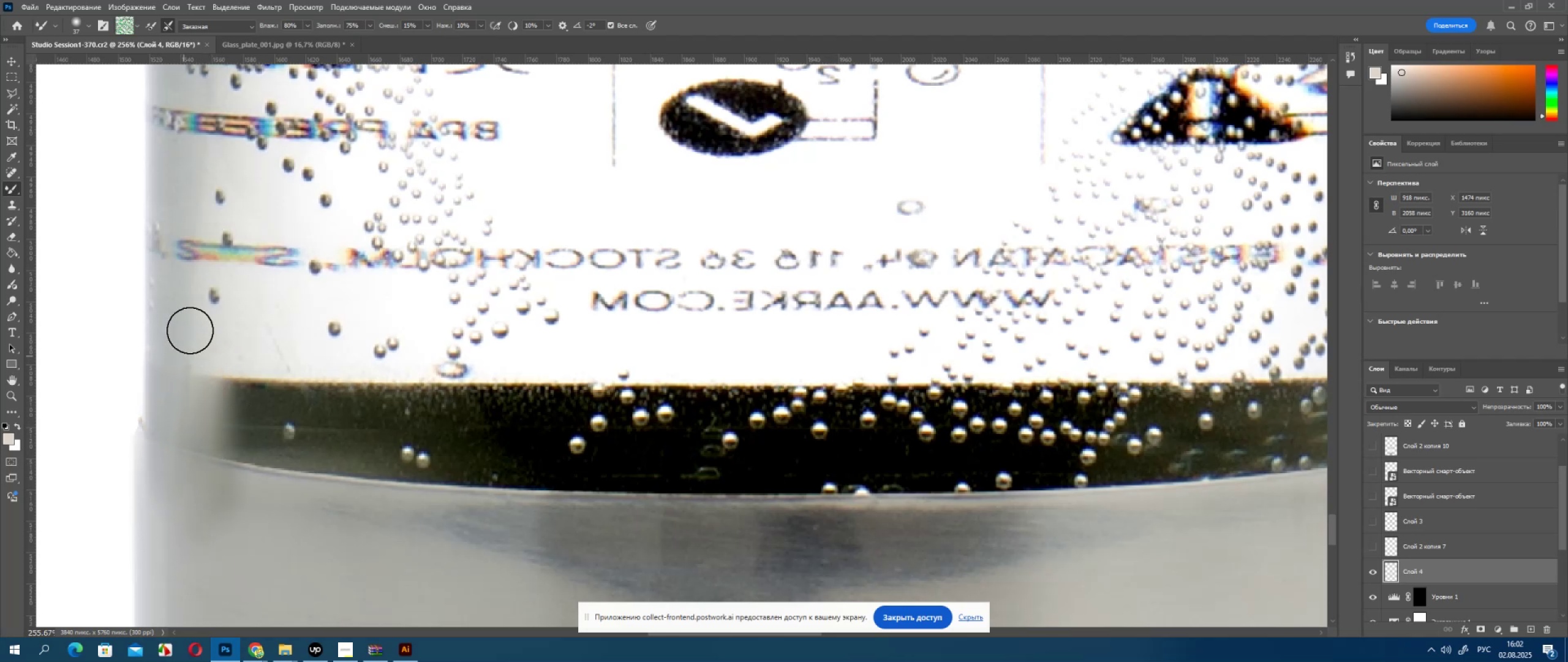 
left_click_drag(start_coordinate=[196, 347], to_coordinate=[189, 433])
 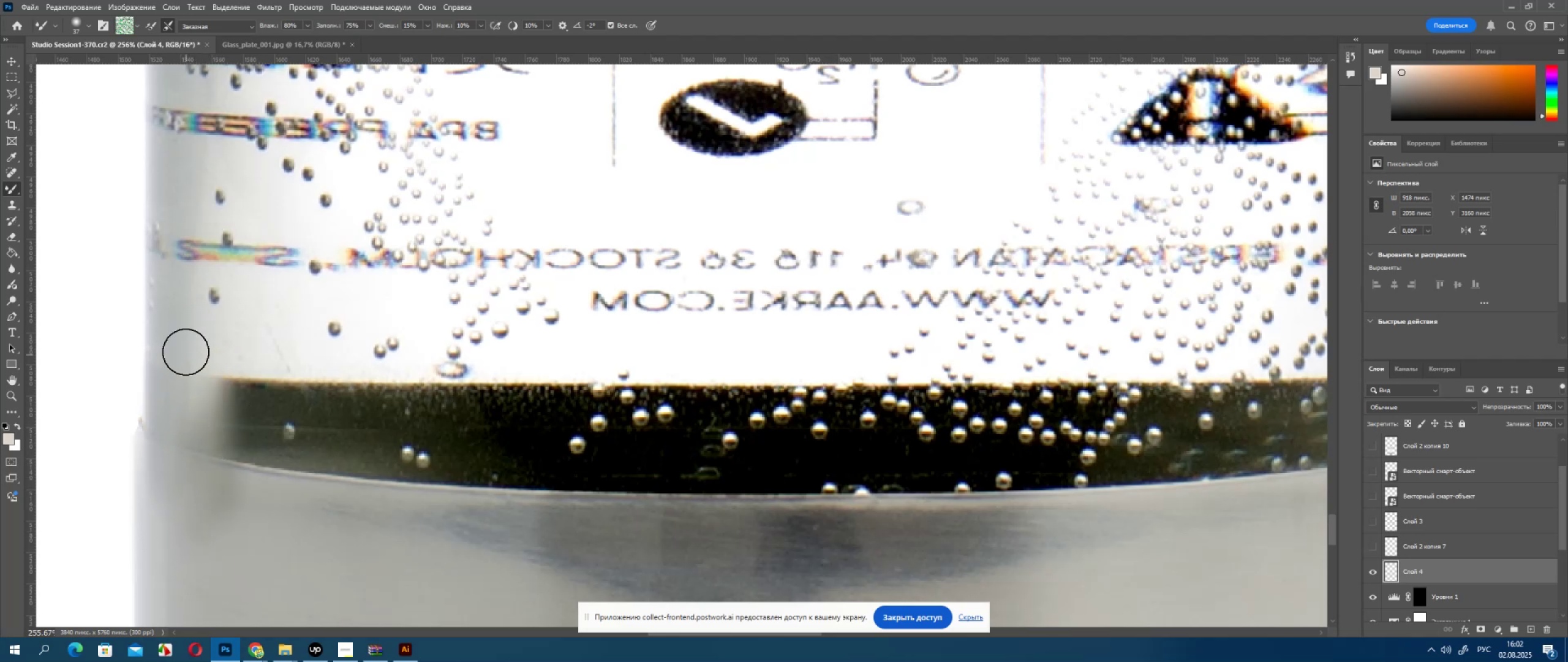 
left_click_drag(start_coordinate=[184, 347], to_coordinate=[187, 414])
 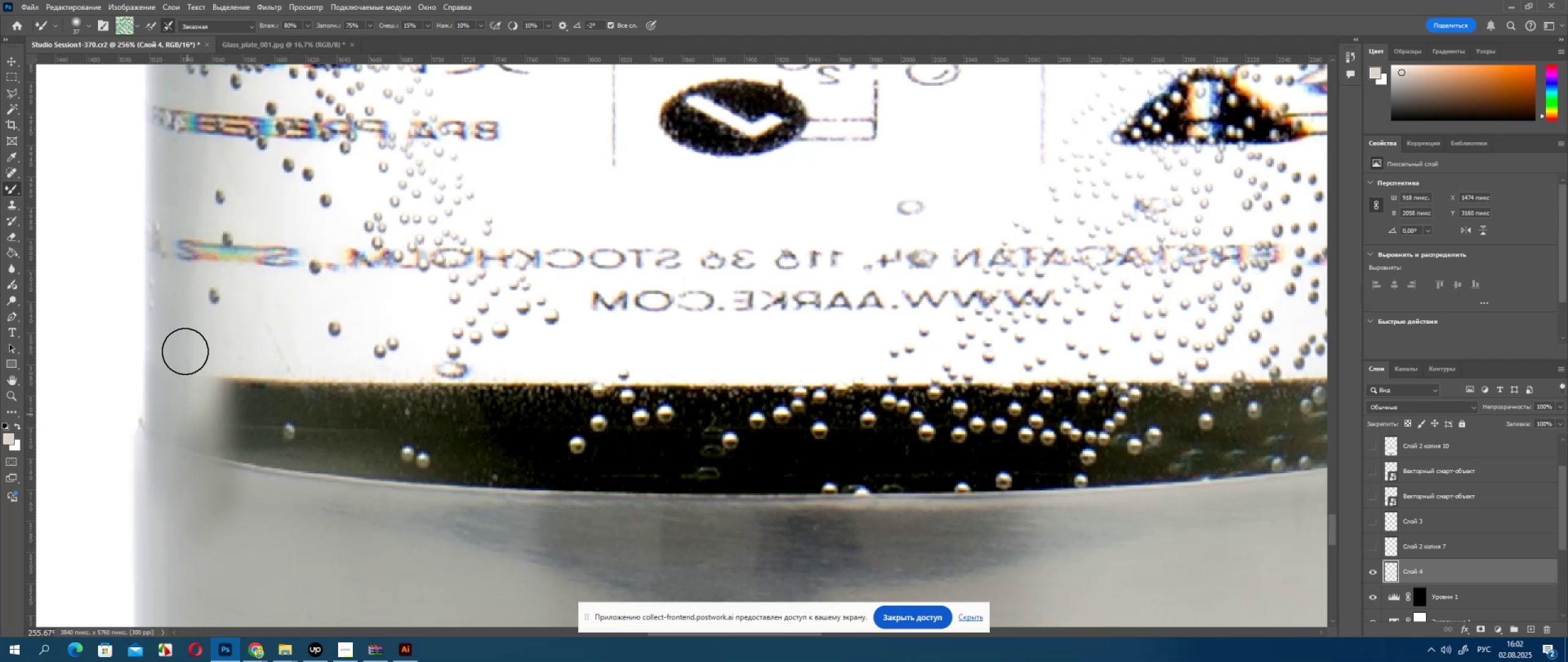 
left_click_drag(start_coordinate=[185, 356], to_coordinate=[207, 486])
 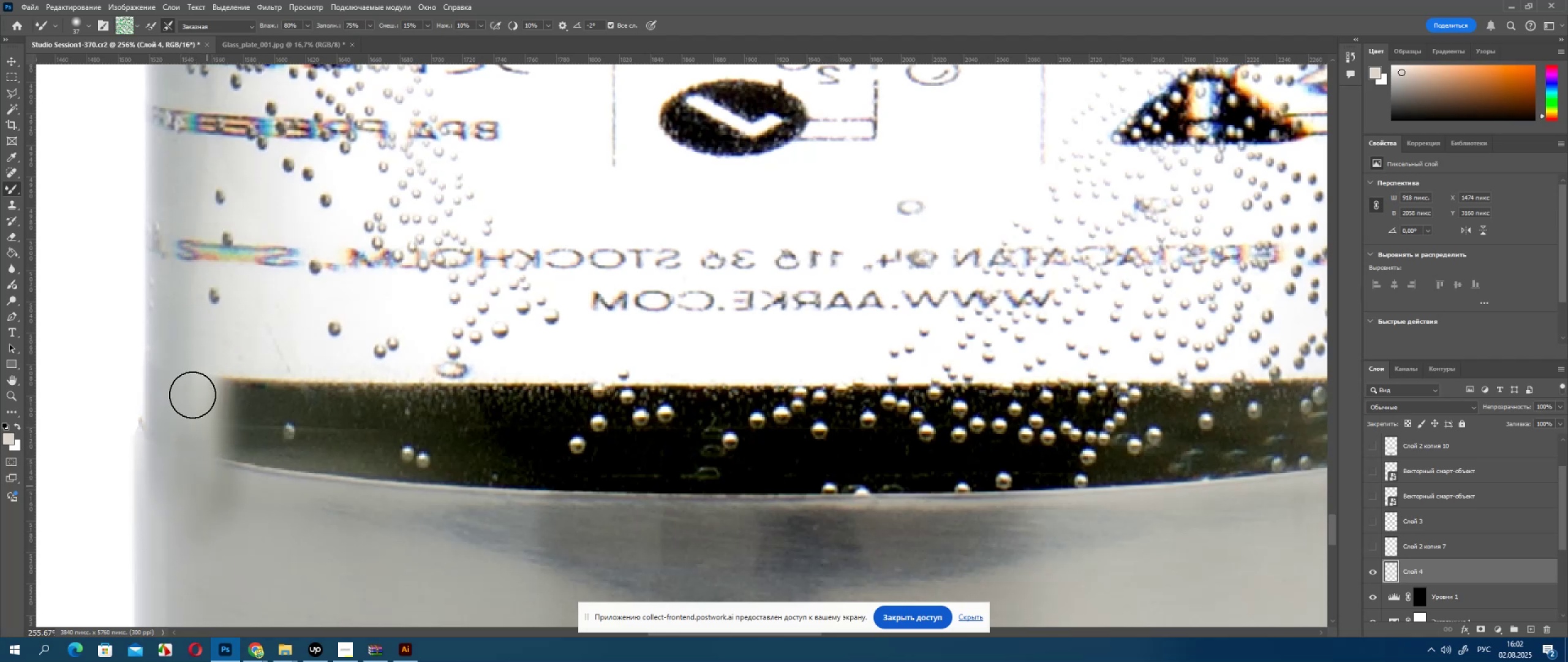 
left_click_drag(start_coordinate=[192, 394], to_coordinate=[184, 491])
 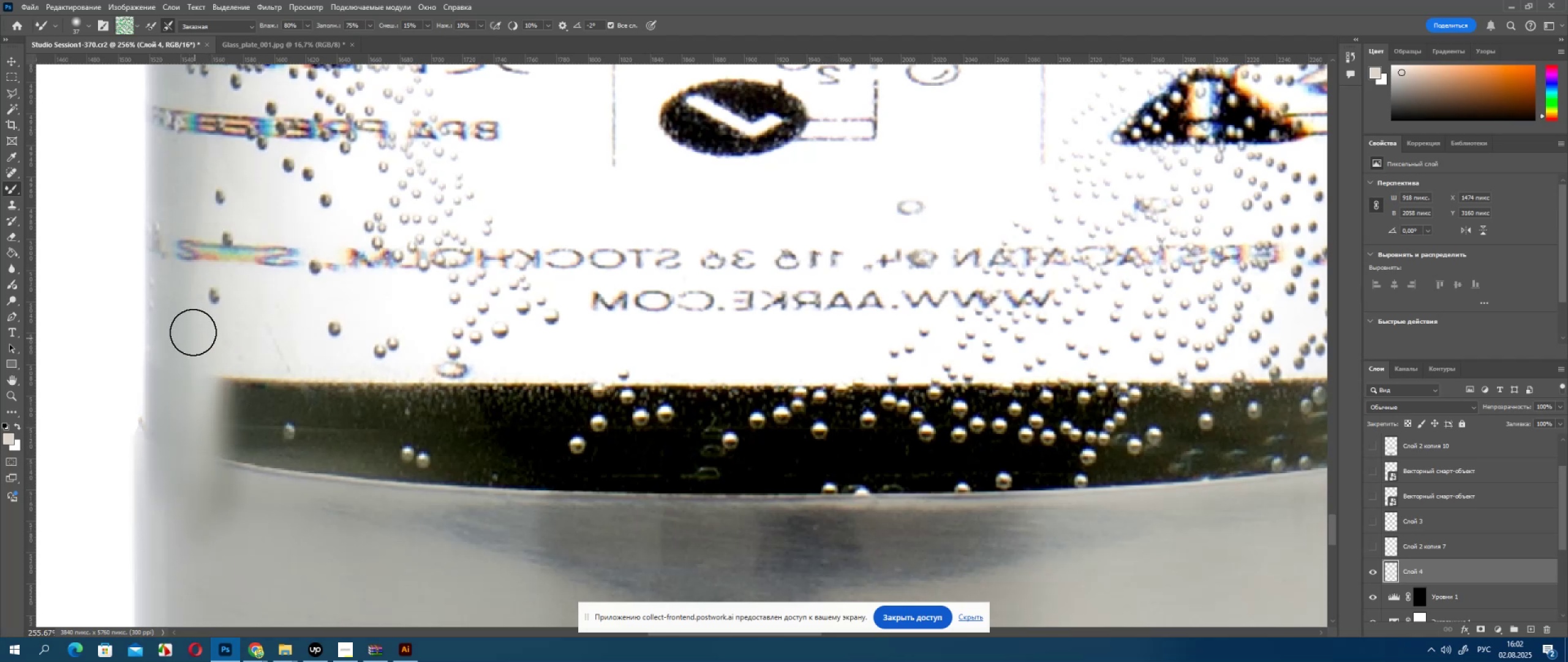 
left_click_drag(start_coordinate=[193, 331], to_coordinate=[176, 465])
 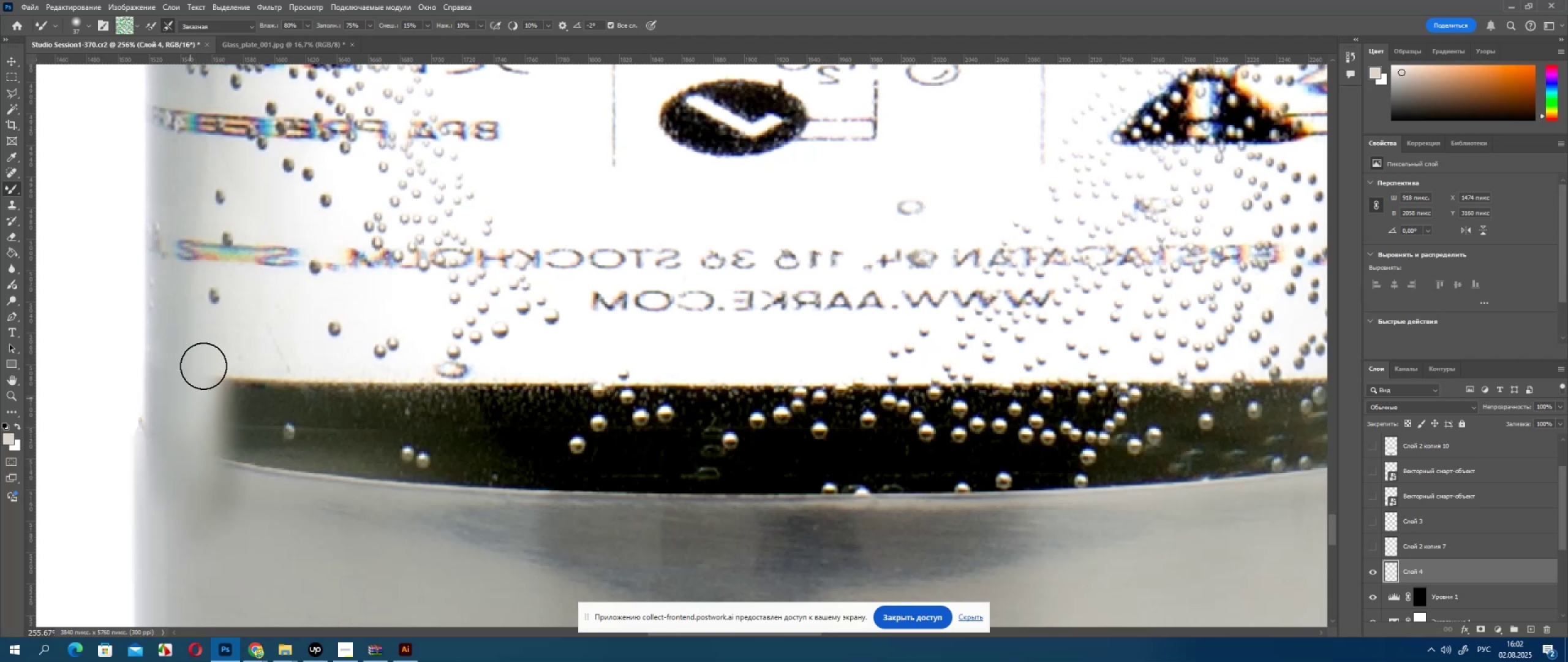 
left_click_drag(start_coordinate=[208, 354], to_coordinate=[215, 475])
 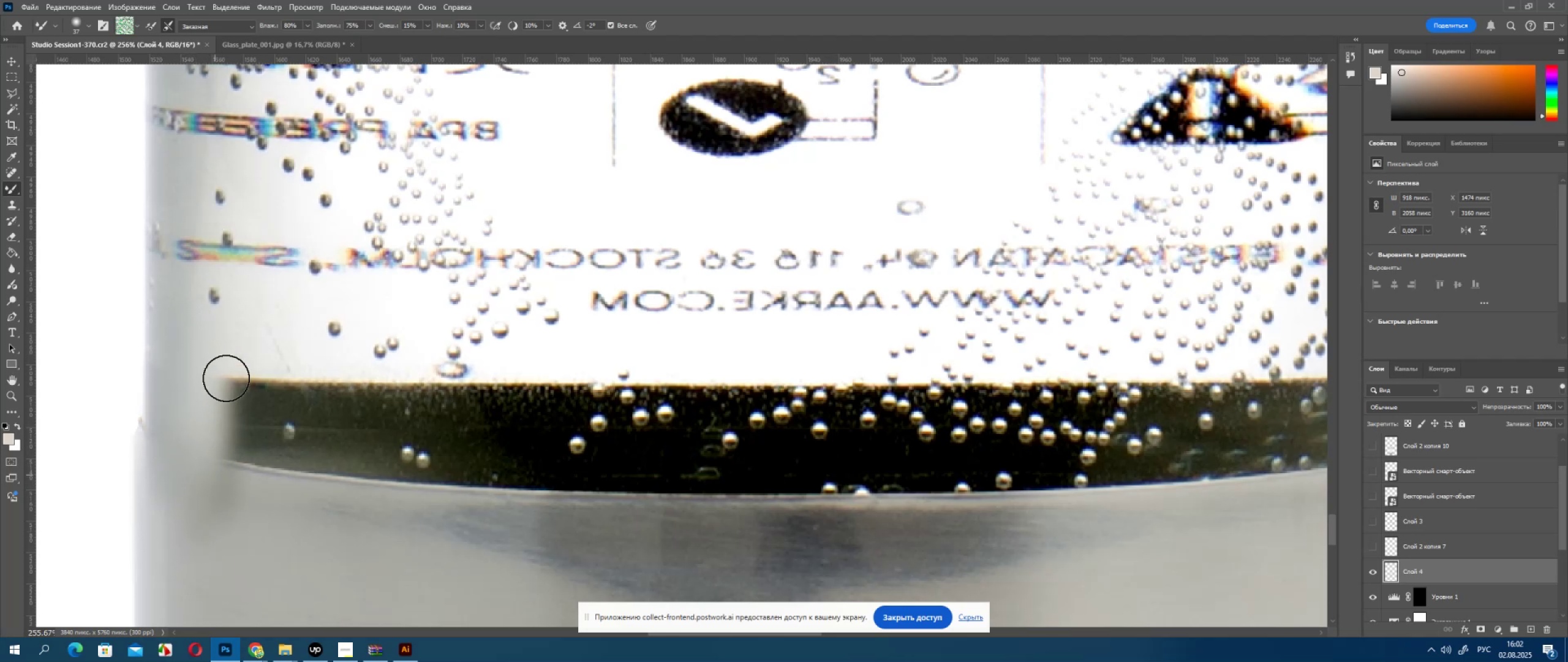 
left_click_drag(start_coordinate=[226, 379], to_coordinate=[241, 432])
 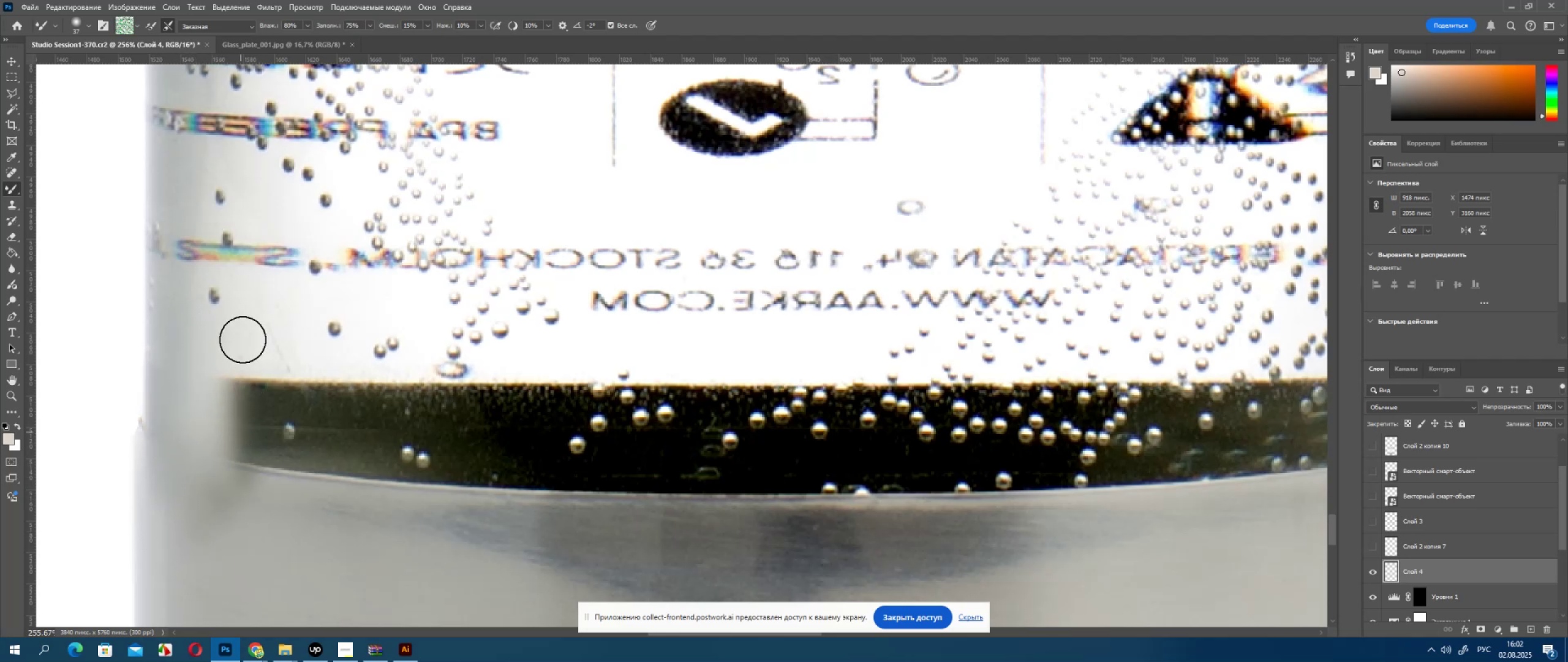 
left_click_drag(start_coordinate=[243, 346], to_coordinate=[252, 414])
 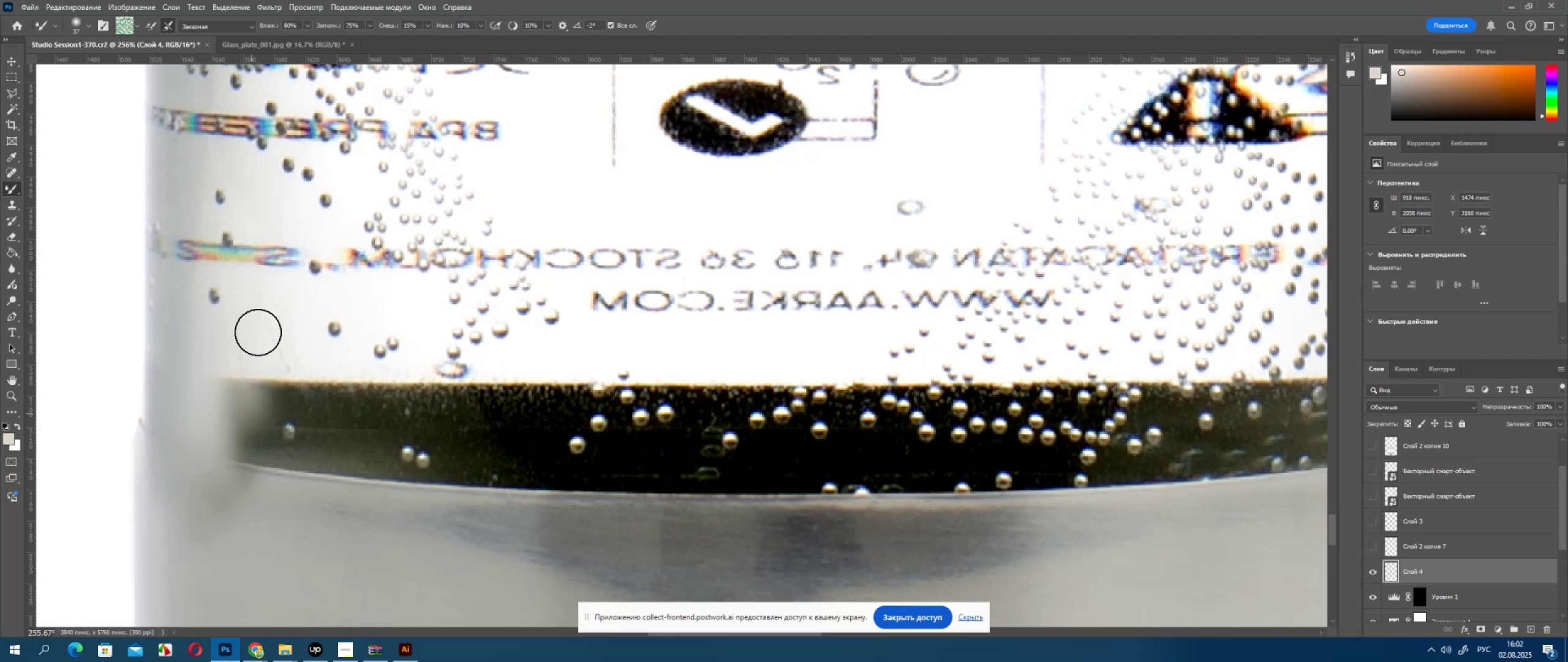 
left_click_drag(start_coordinate=[255, 339], to_coordinate=[236, 438])
 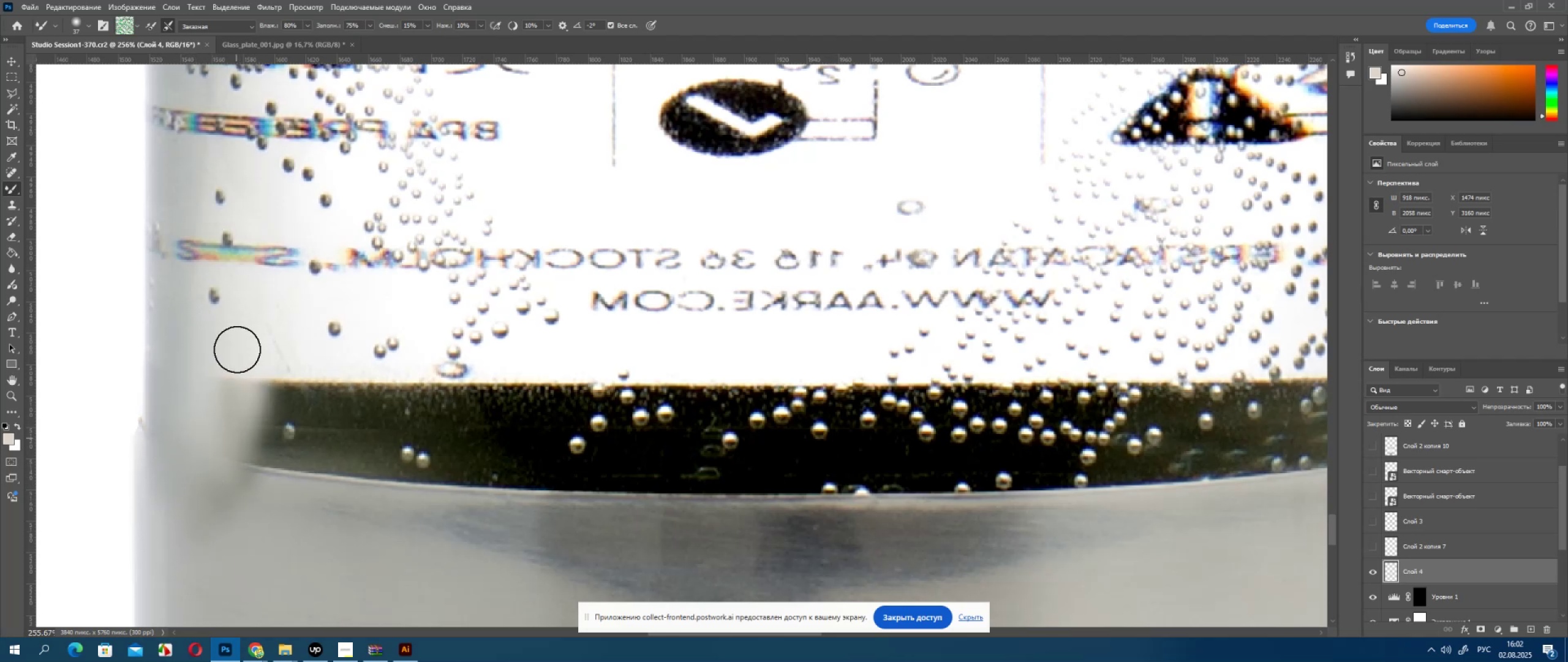 
left_click_drag(start_coordinate=[235, 352], to_coordinate=[232, 417])
 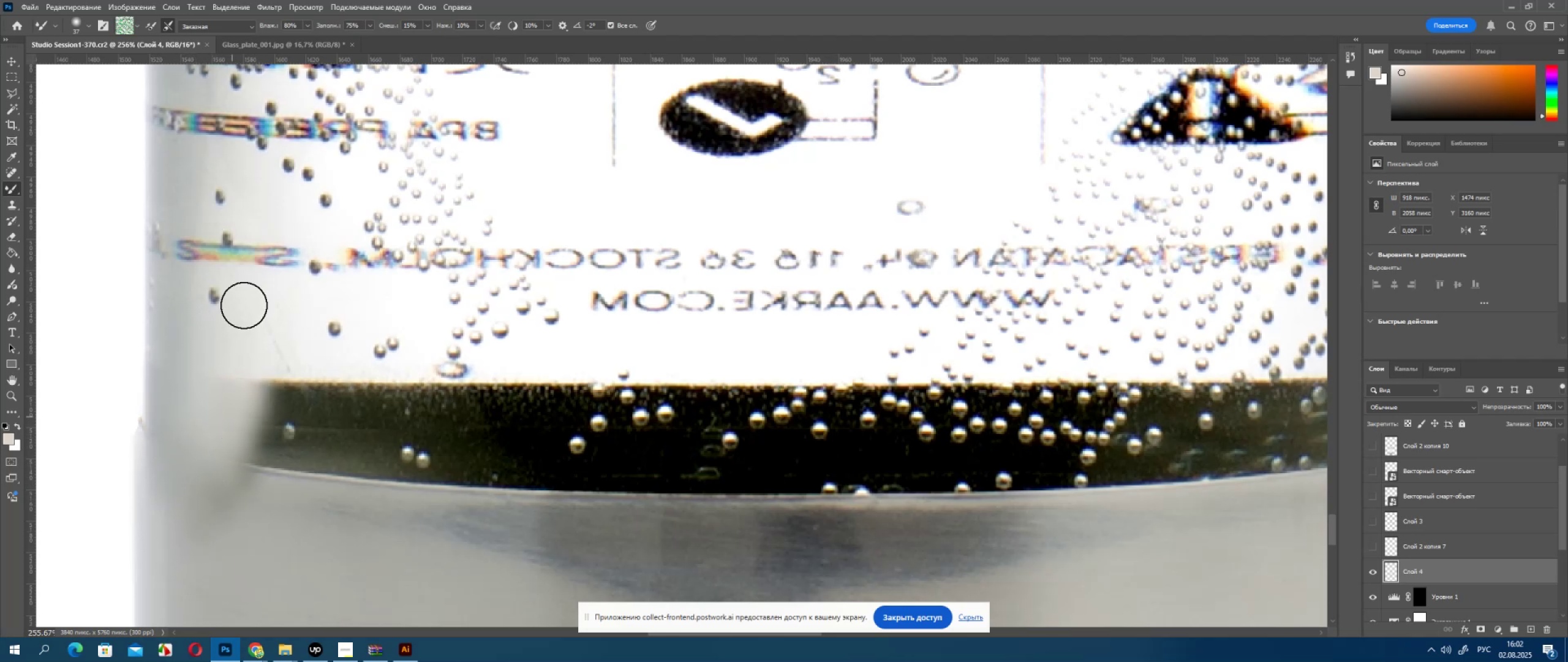 
left_click_drag(start_coordinate=[243, 305], to_coordinate=[236, 374])
 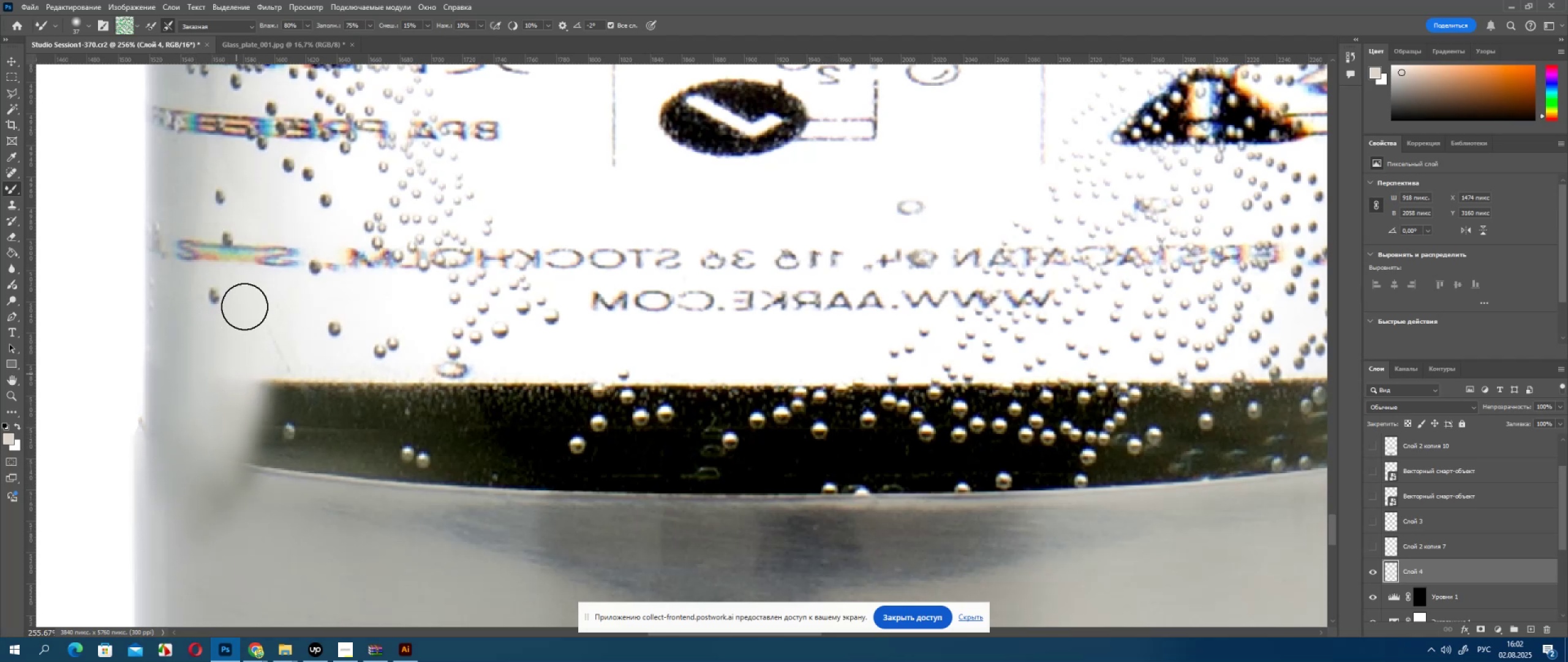 
left_click_drag(start_coordinate=[244, 316], to_coordinate=[263, 379])
 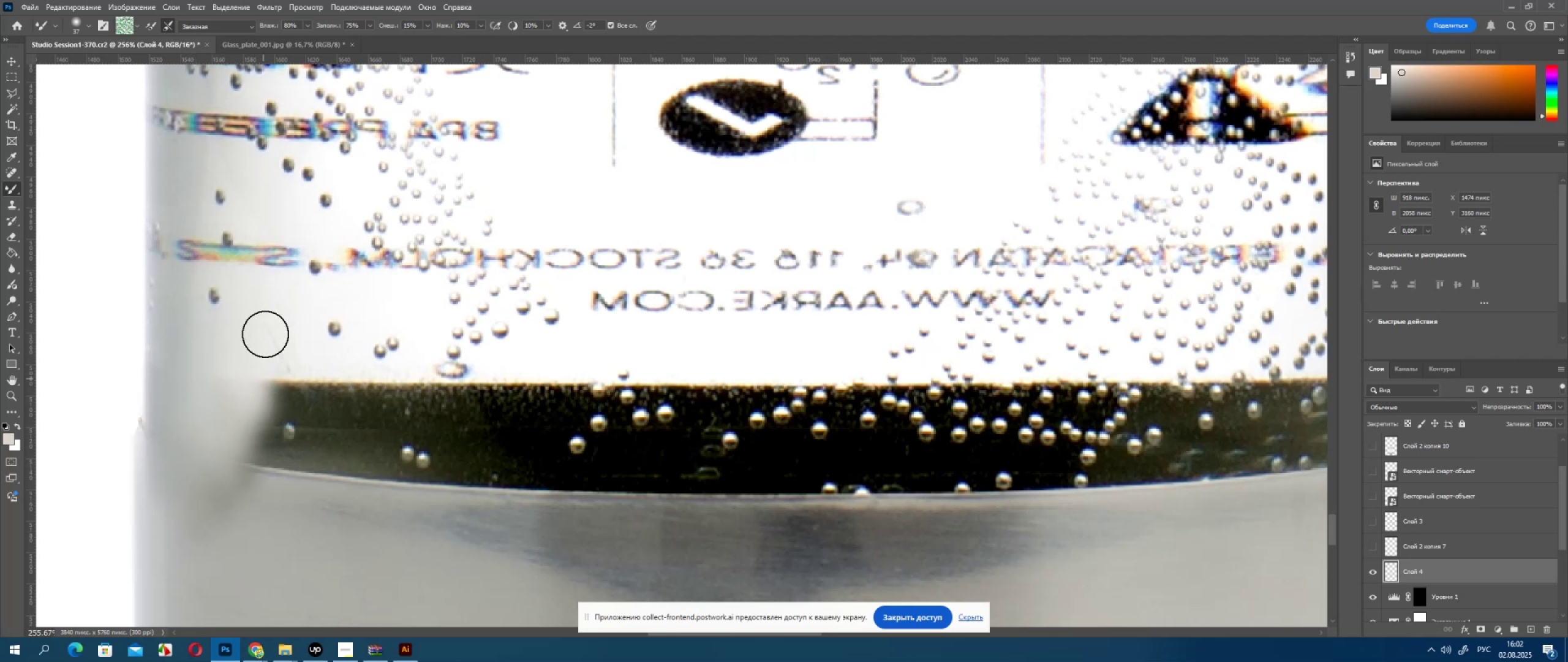 
left_click_drag(start_coordinate=[265, 335], to_coordinate=[280, 406])
 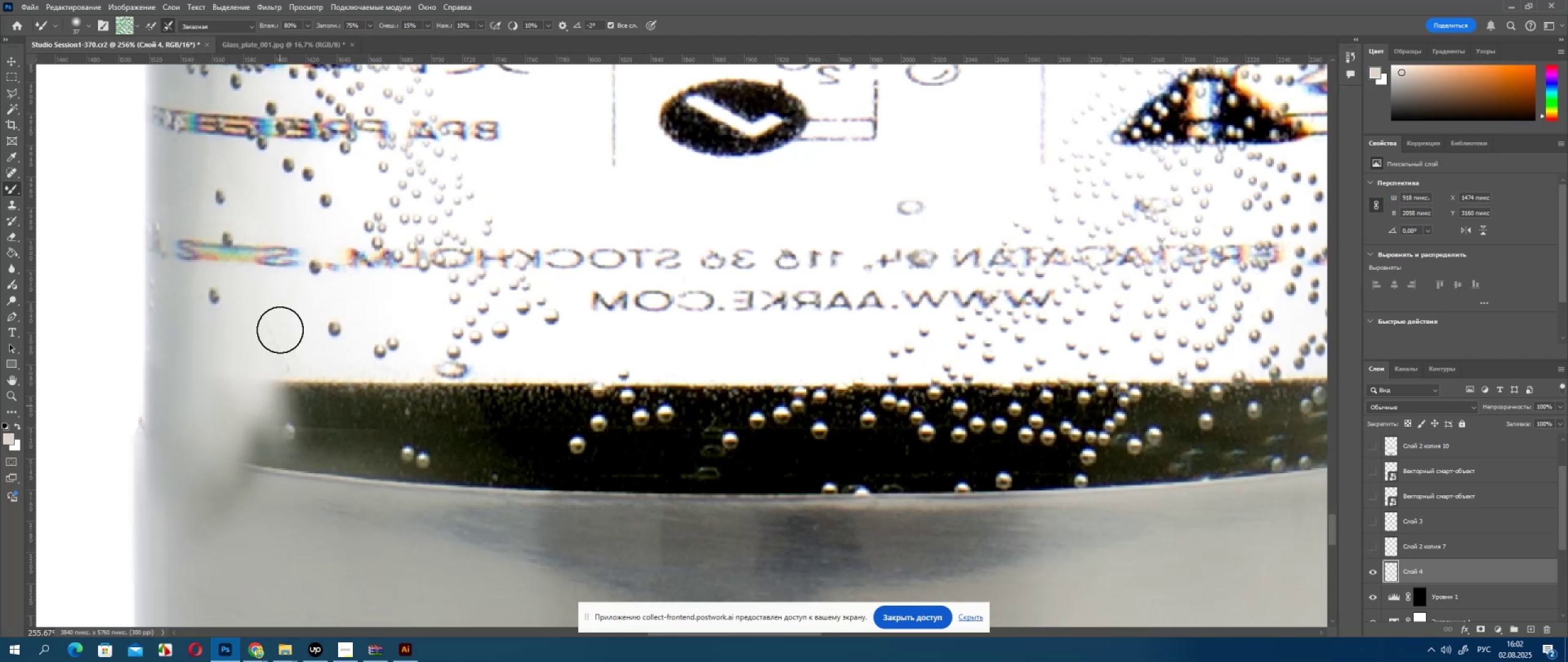 
left_click_drag(start_coordinate=[279, 345], to_coordinate=[285, 375])
 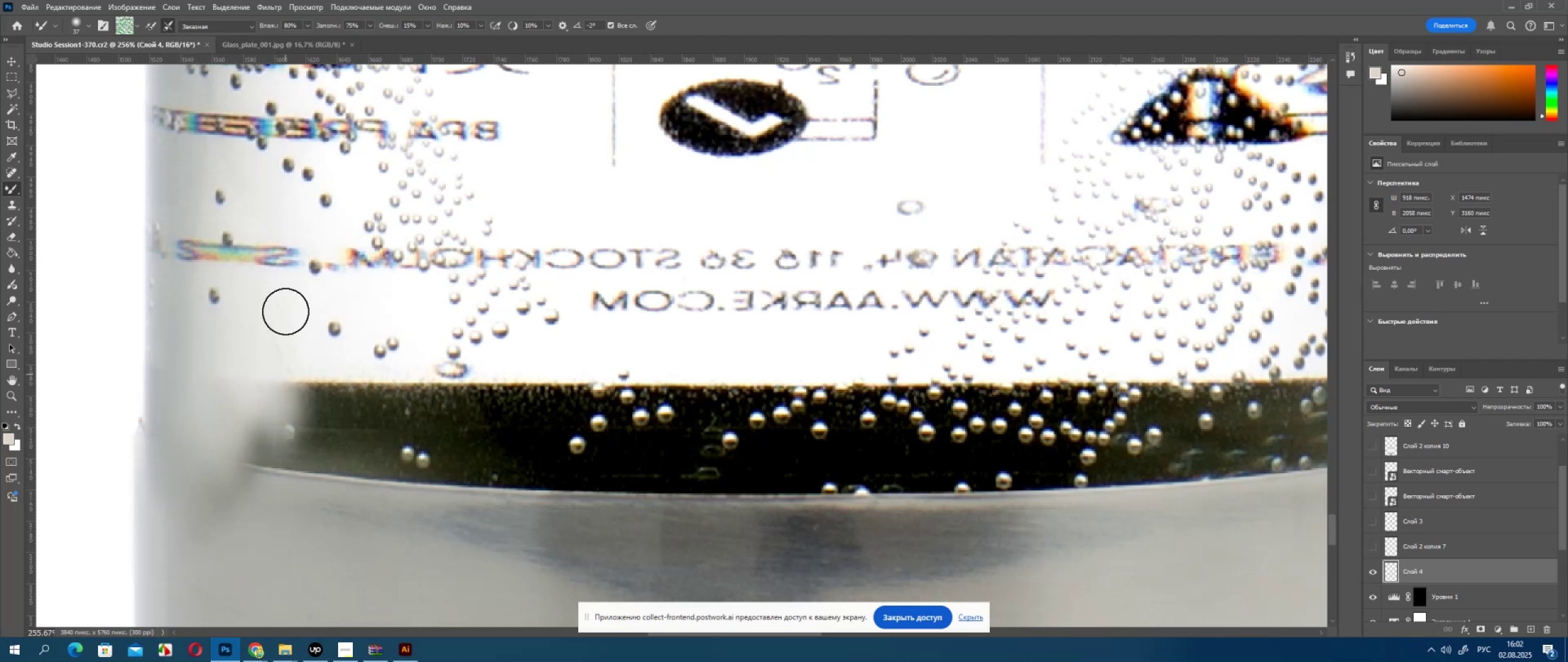 
left_click_drag(start_coordinate=[283, 322], to_coordinate=[279, 367])
 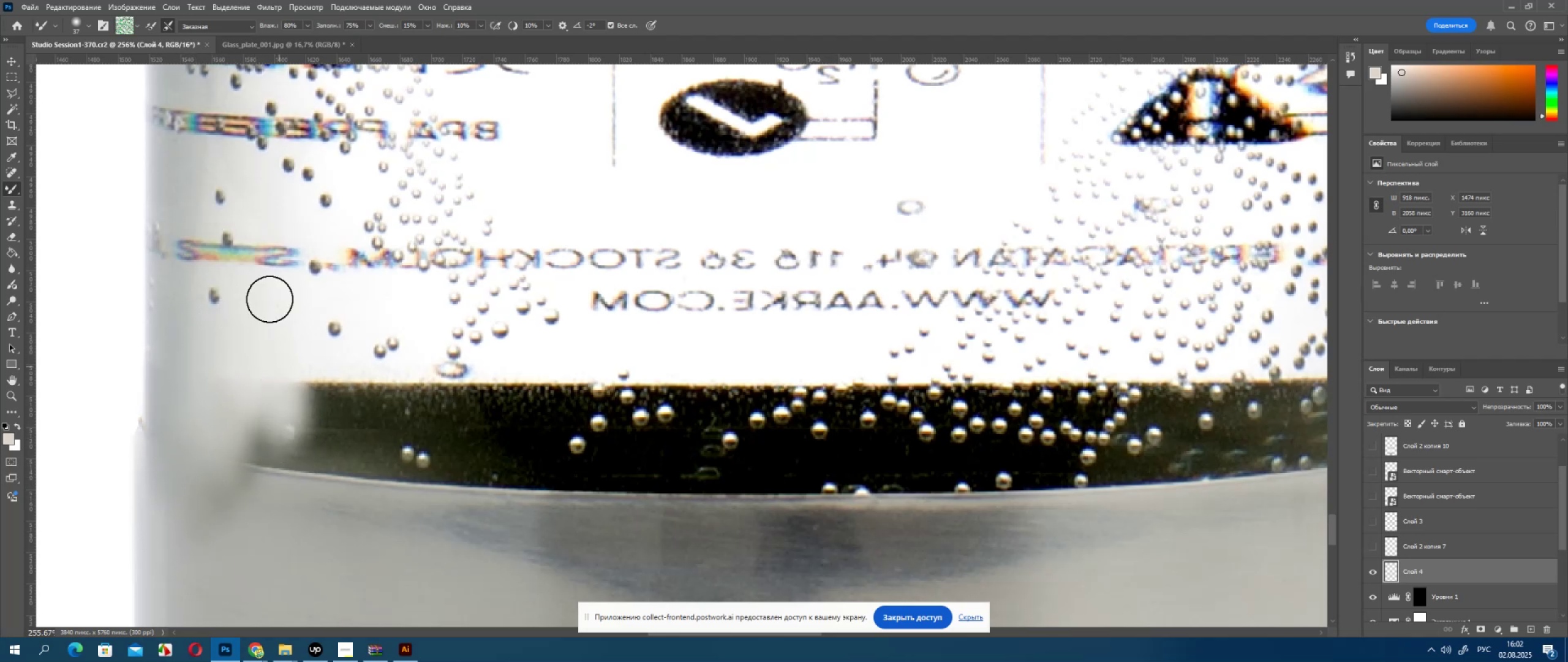 
left_click_drag(start_coordinate=[266, 292], to_coordinate=[284, 400])
 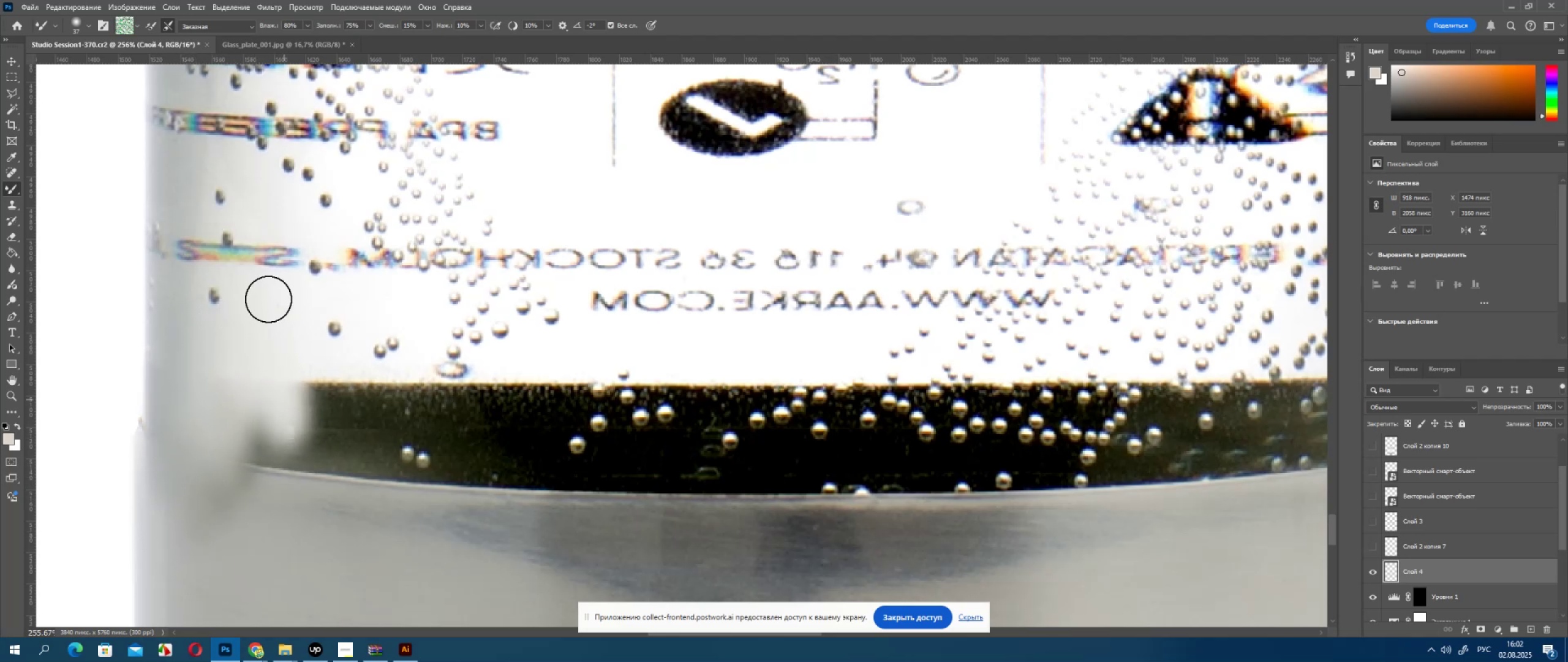 
left_click_drag(start_coordinate=[268, 299], to_coordinate=[273, 408])
 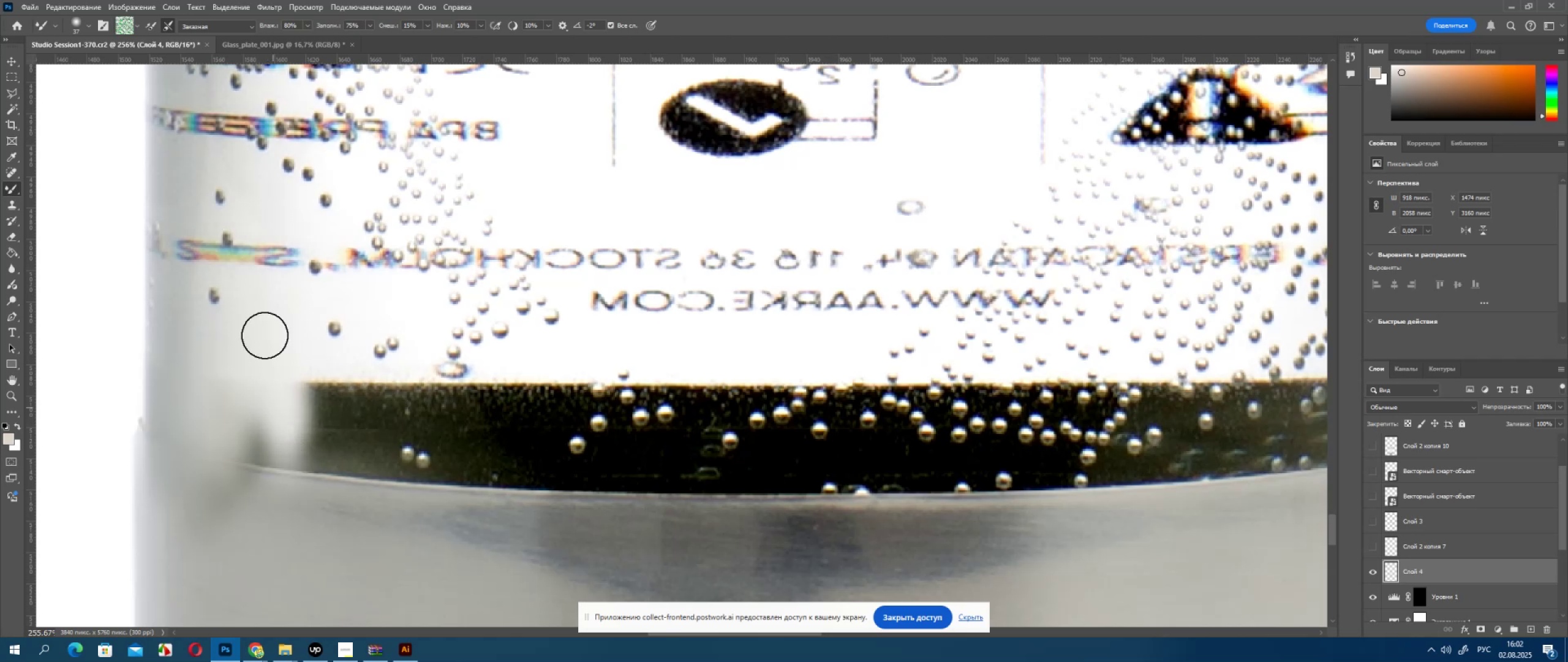 
left_click_drag(start_coordinate=[262, 340], to_coordinate=[272, 449])
 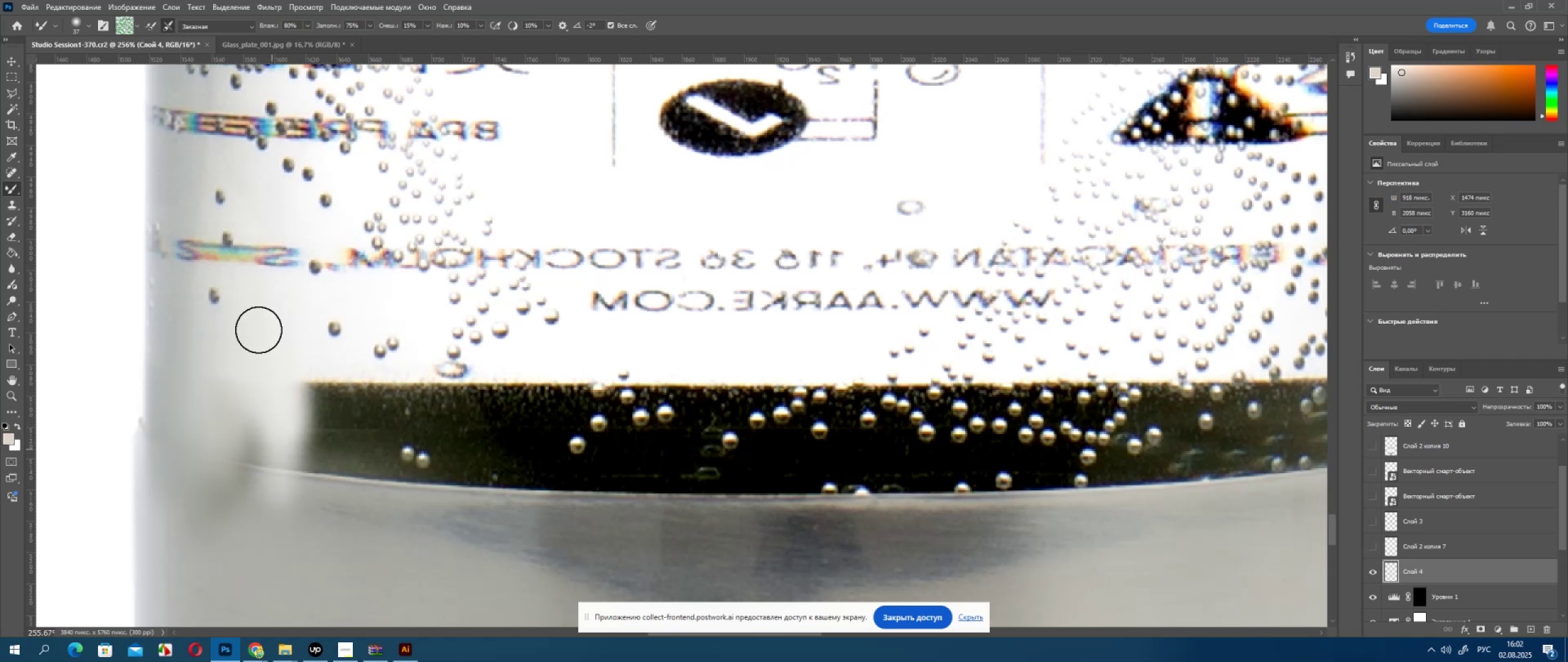 
left_click_drag(start_coordinate=[258, 330], to_coordinate=[262, 452])
 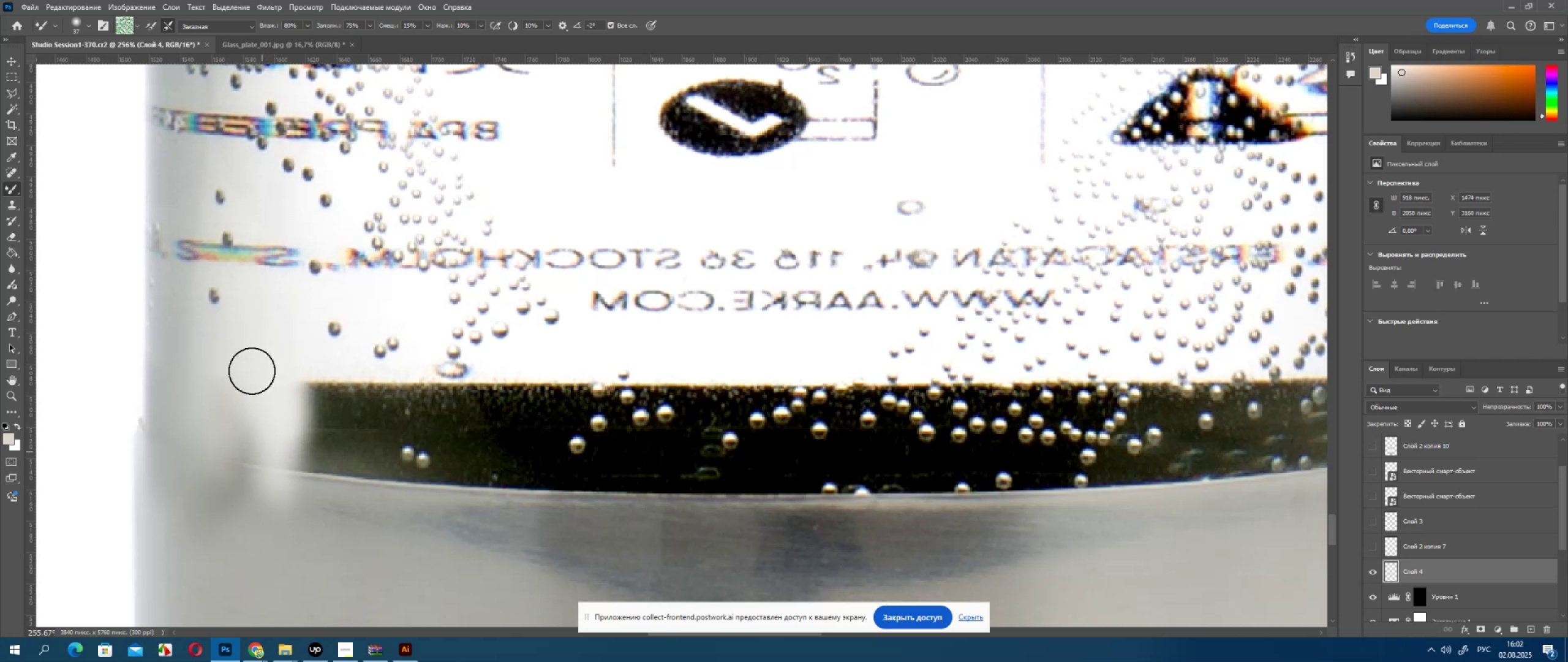 
left_click_drag(start_coordinate=[250, 381], to_coordinate=[252, 454])
 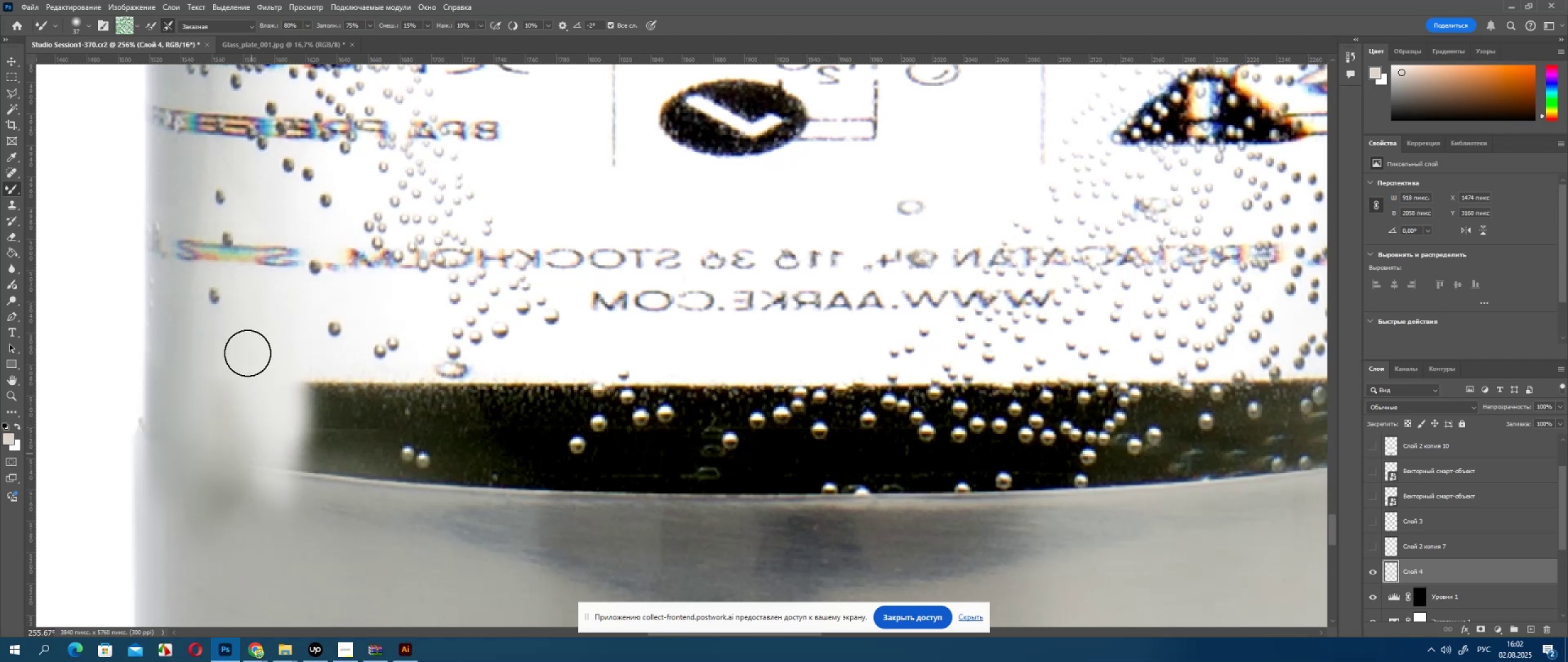 
left_click_drag(start_coordinate=[243, 368], to_coordinate=[235, 456])
 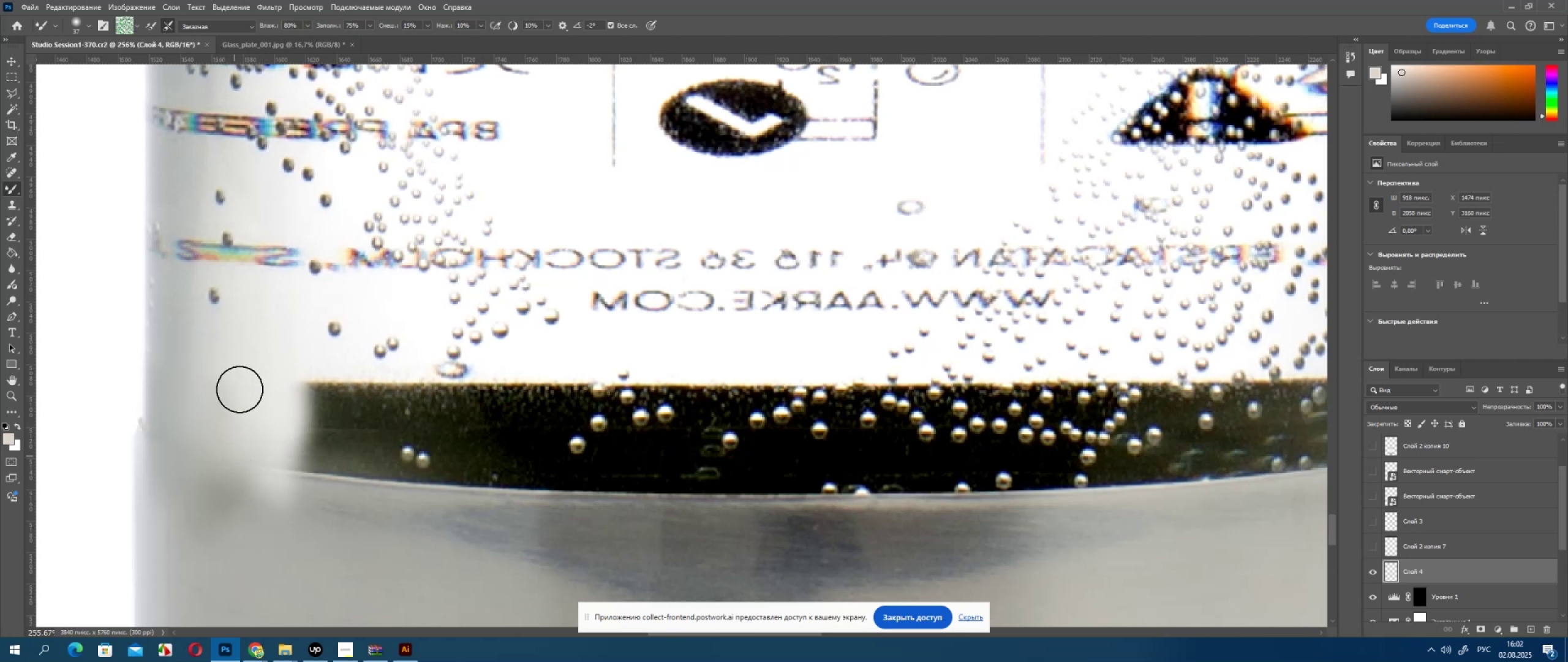 
left_click_drag(start_coordinate=[238, 388], to_coordinate=[229, 449])
 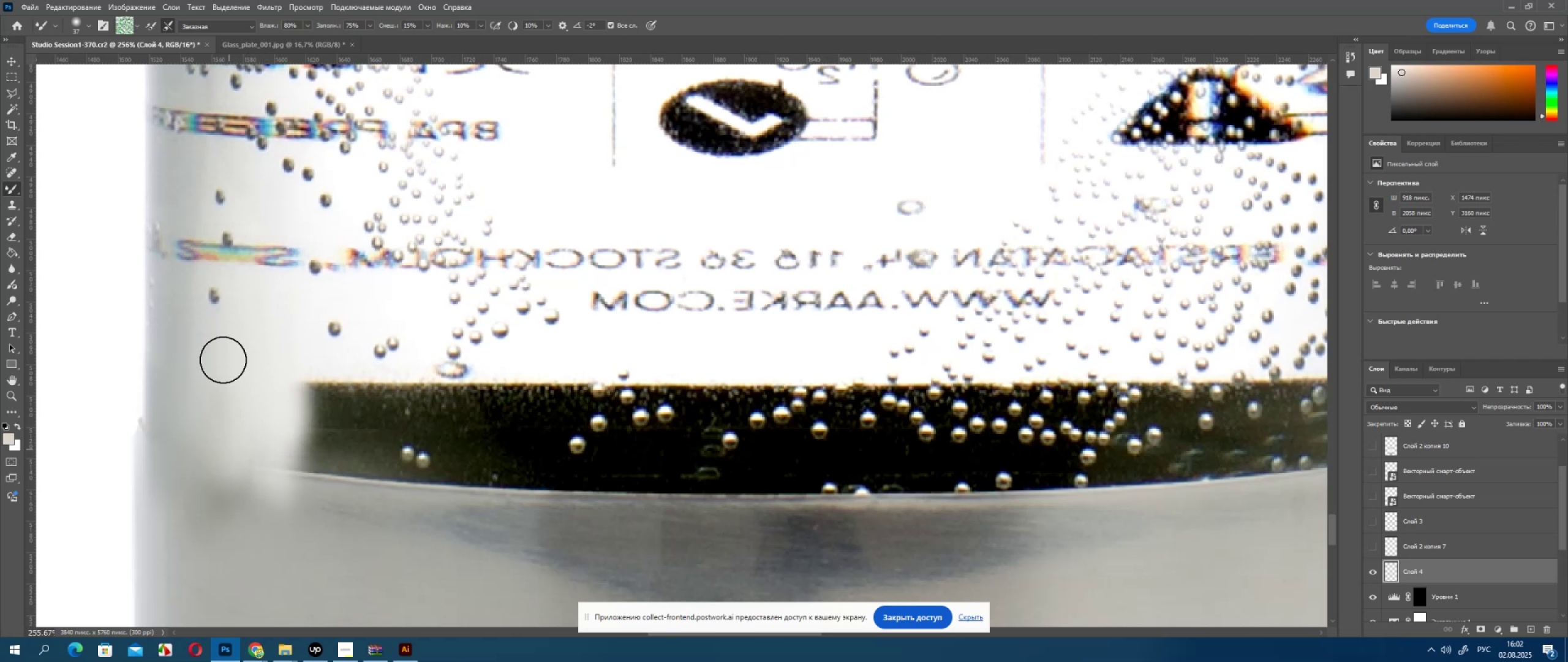 
left_click_drag(start_coordinate=[220, 359], to_coordinate=[210, 460])
 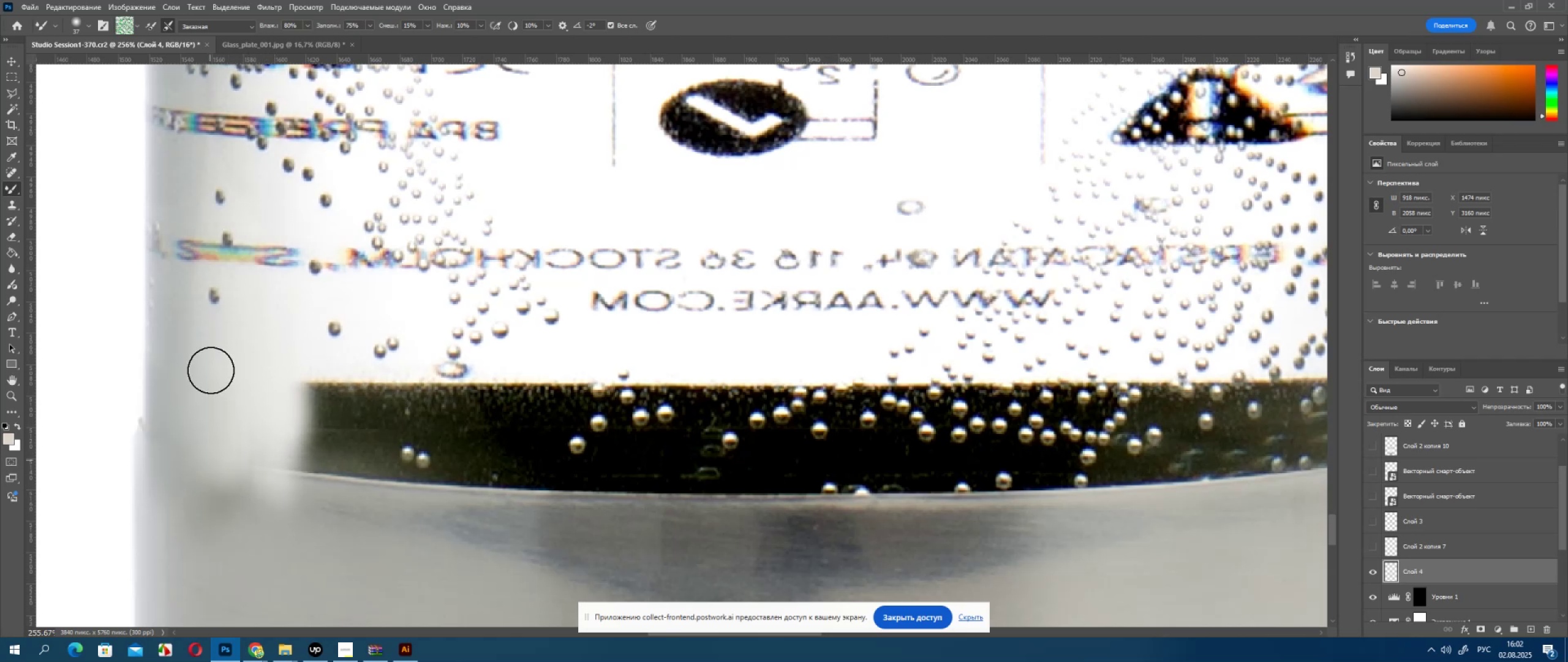 
left_click_drag(start_coordinate=[211, 370], to_coordinate=[228, 490])
 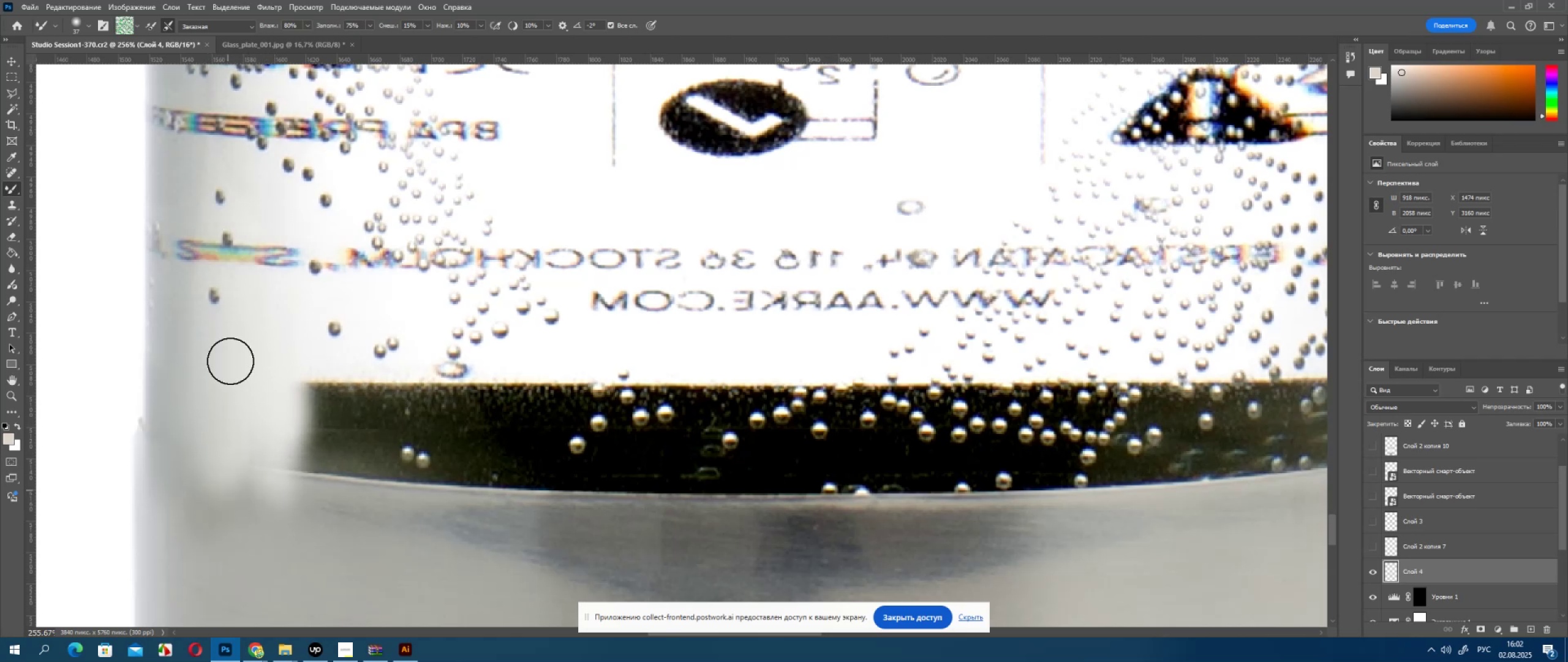 
left_click_drag(start_coordinate=[235, 394], to_coordinate=[252, 473])
 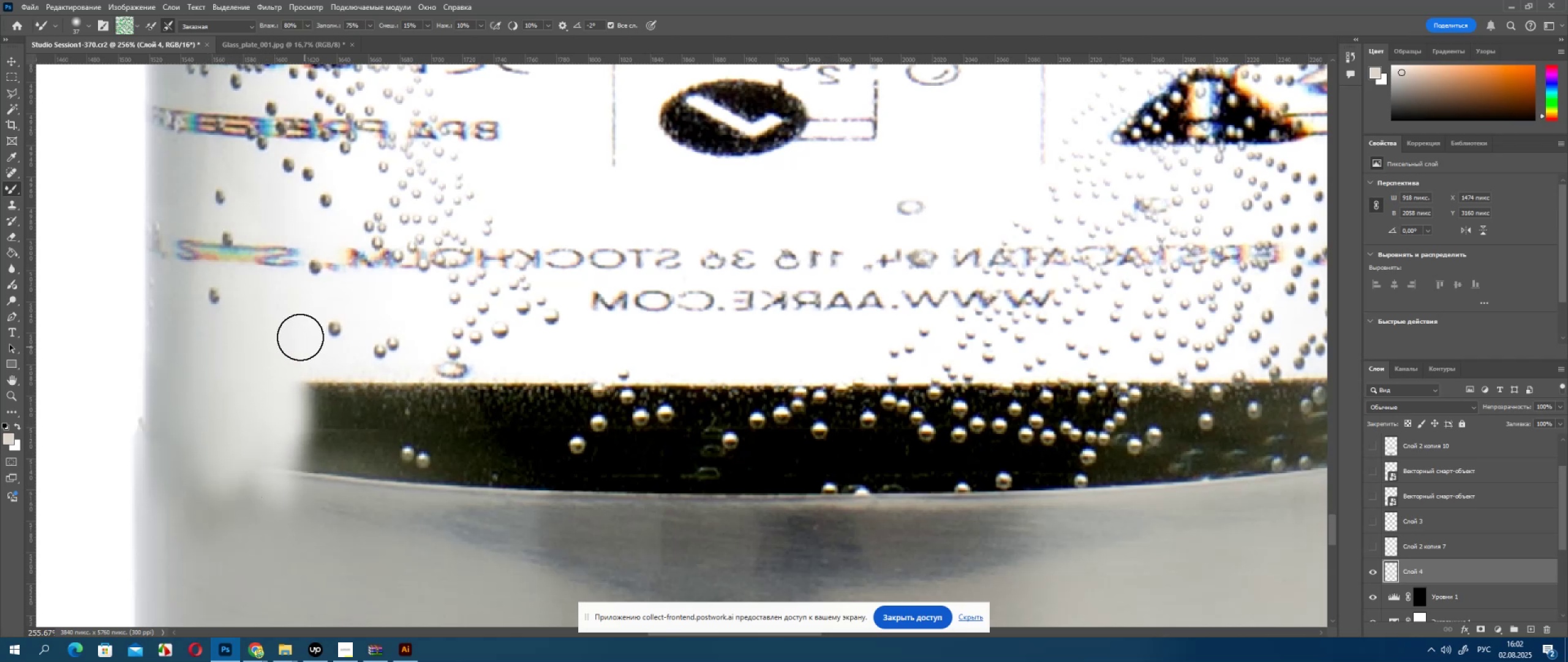 
left_click_drag(start_coordinate=[293, 329], to_coordinate=[331, 474])
 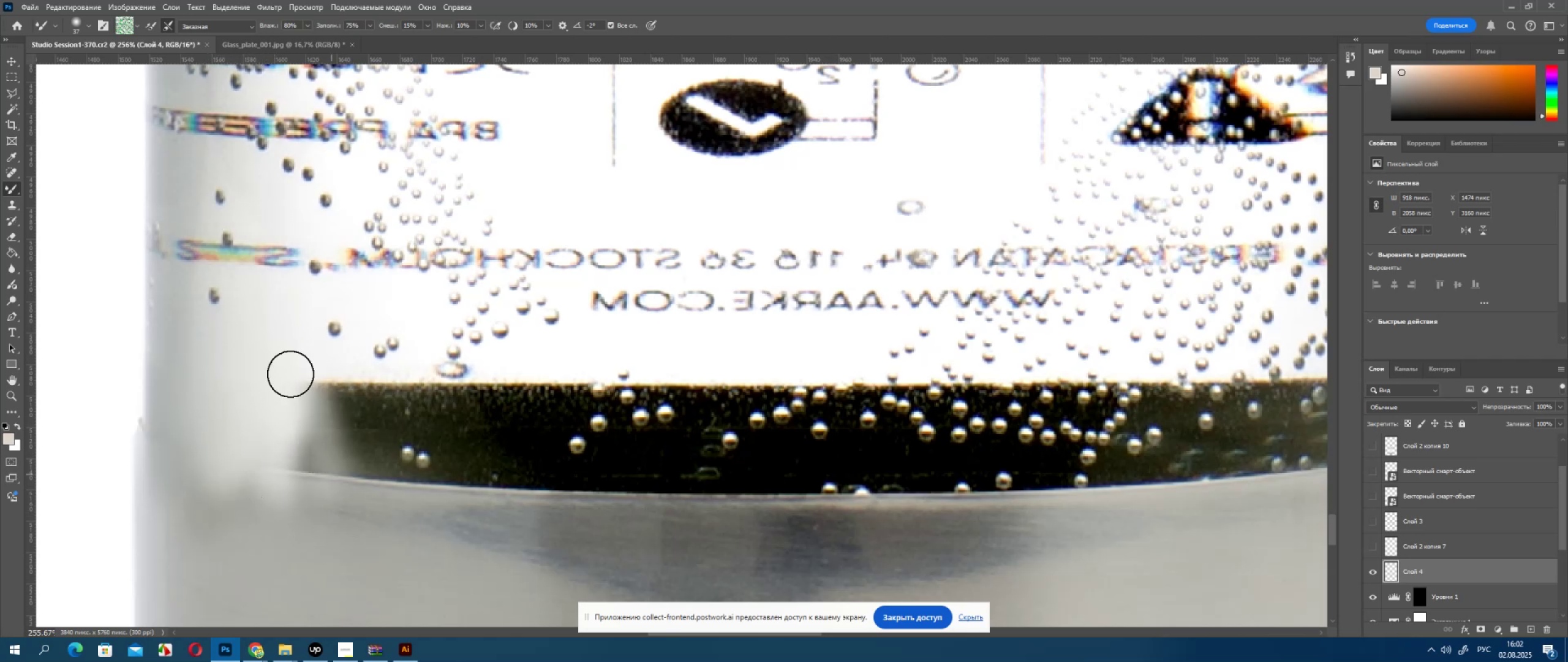 
left_click_drag(start_coordinate=[287, 359], to_coordinate=[344, 491])
 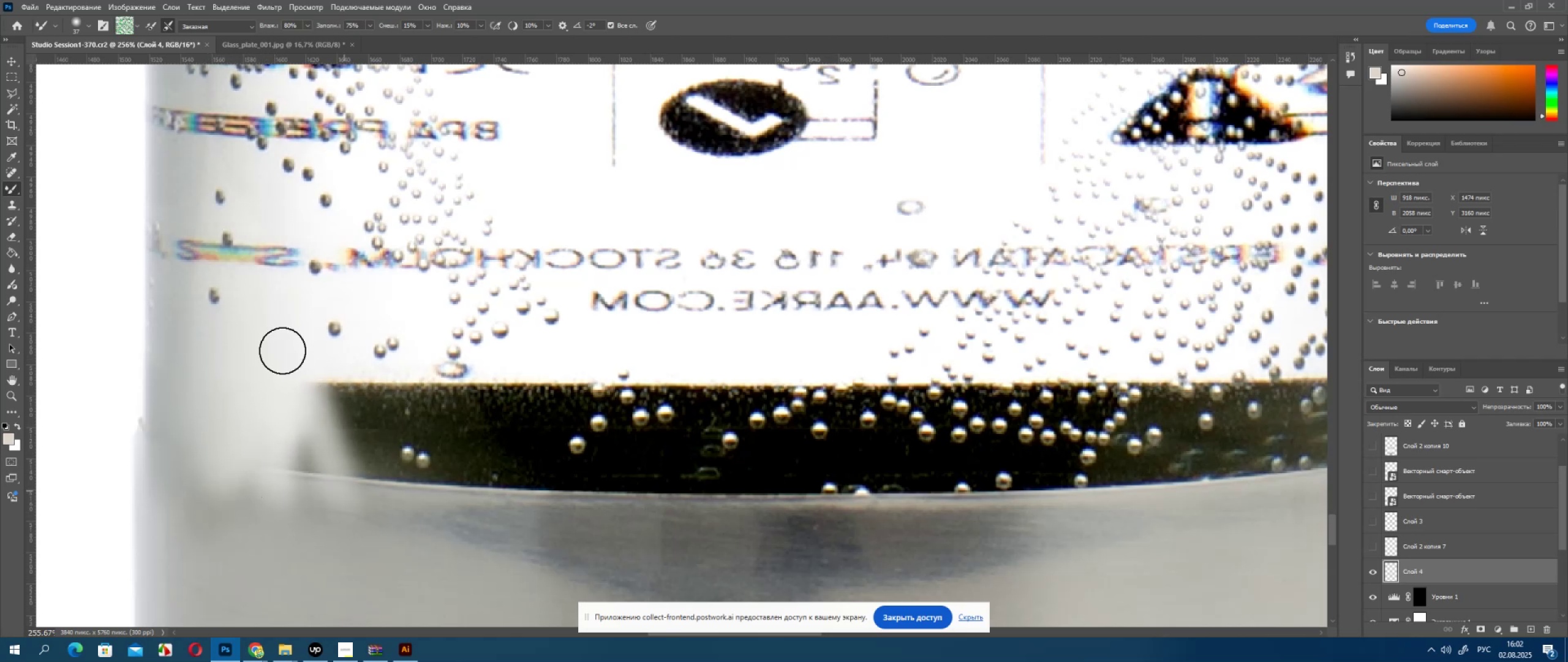 
left_click_drag(start_coordinate=[282, 350], to_coordinate=[285, 436])
 